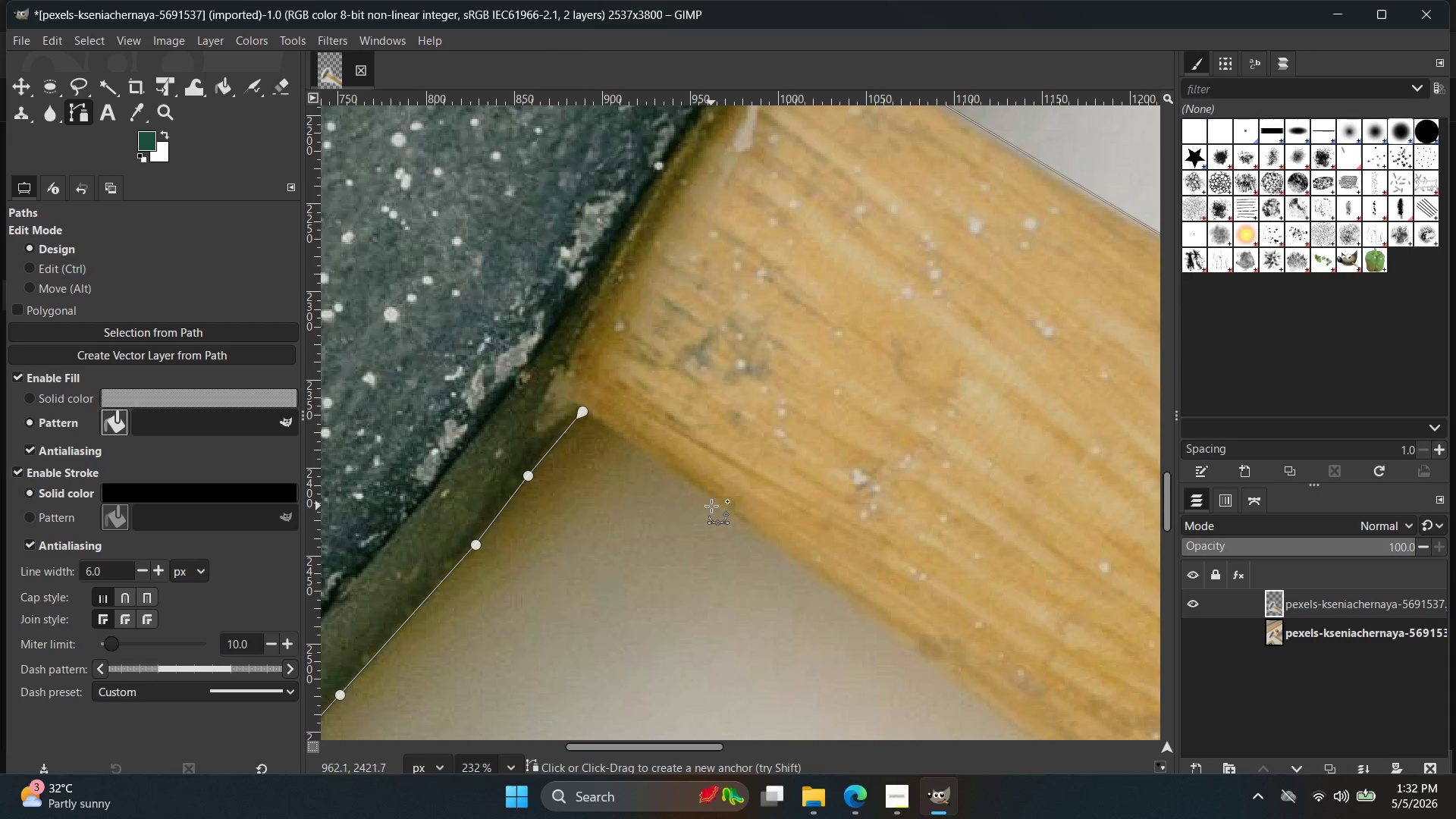 
left_click([712, 502])
 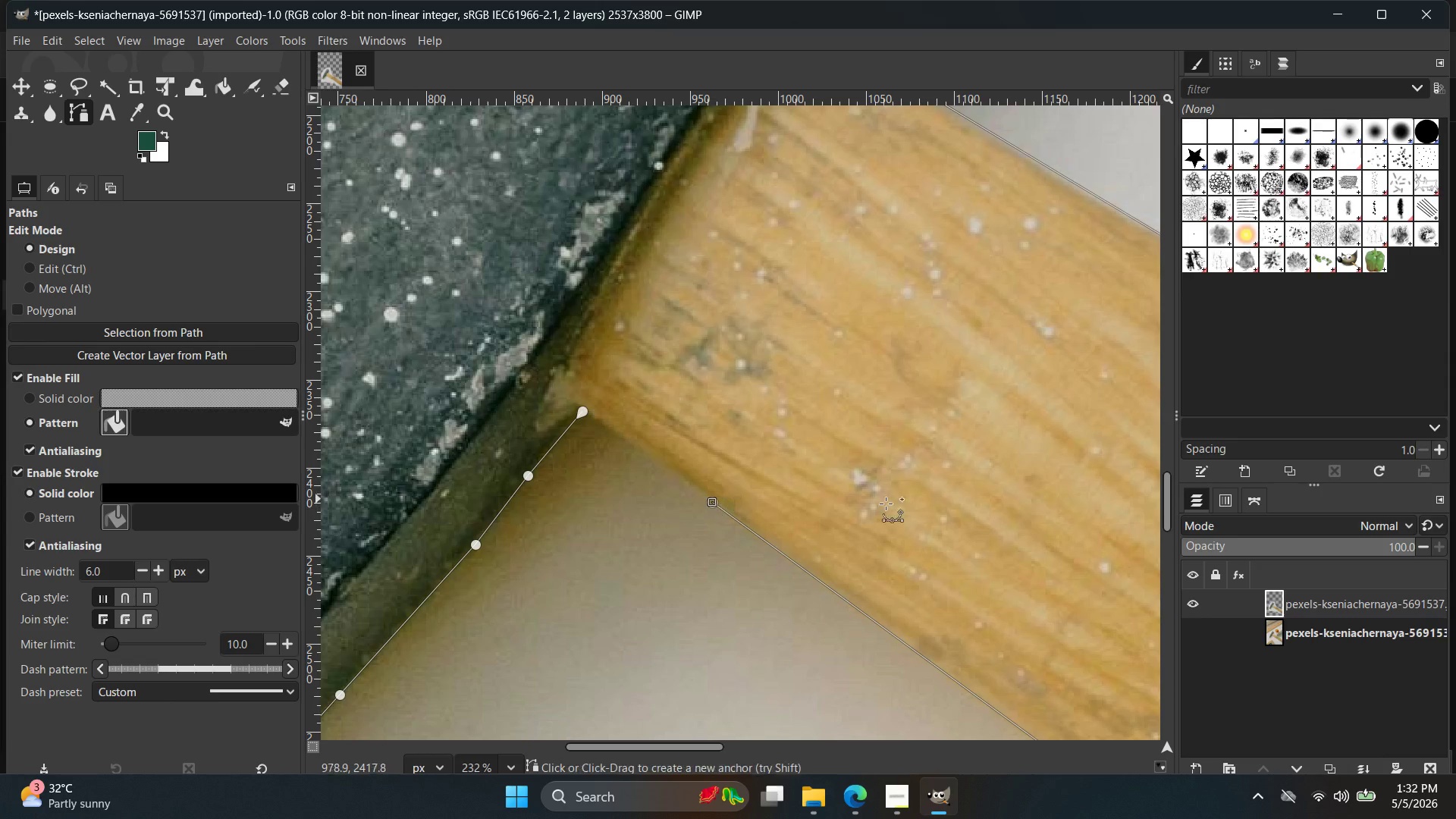 
hold_key(key=ControlLeft, duration=0.83)
scroll: coordinate [590, 447], scroll_direction: up, amount: 10.0
 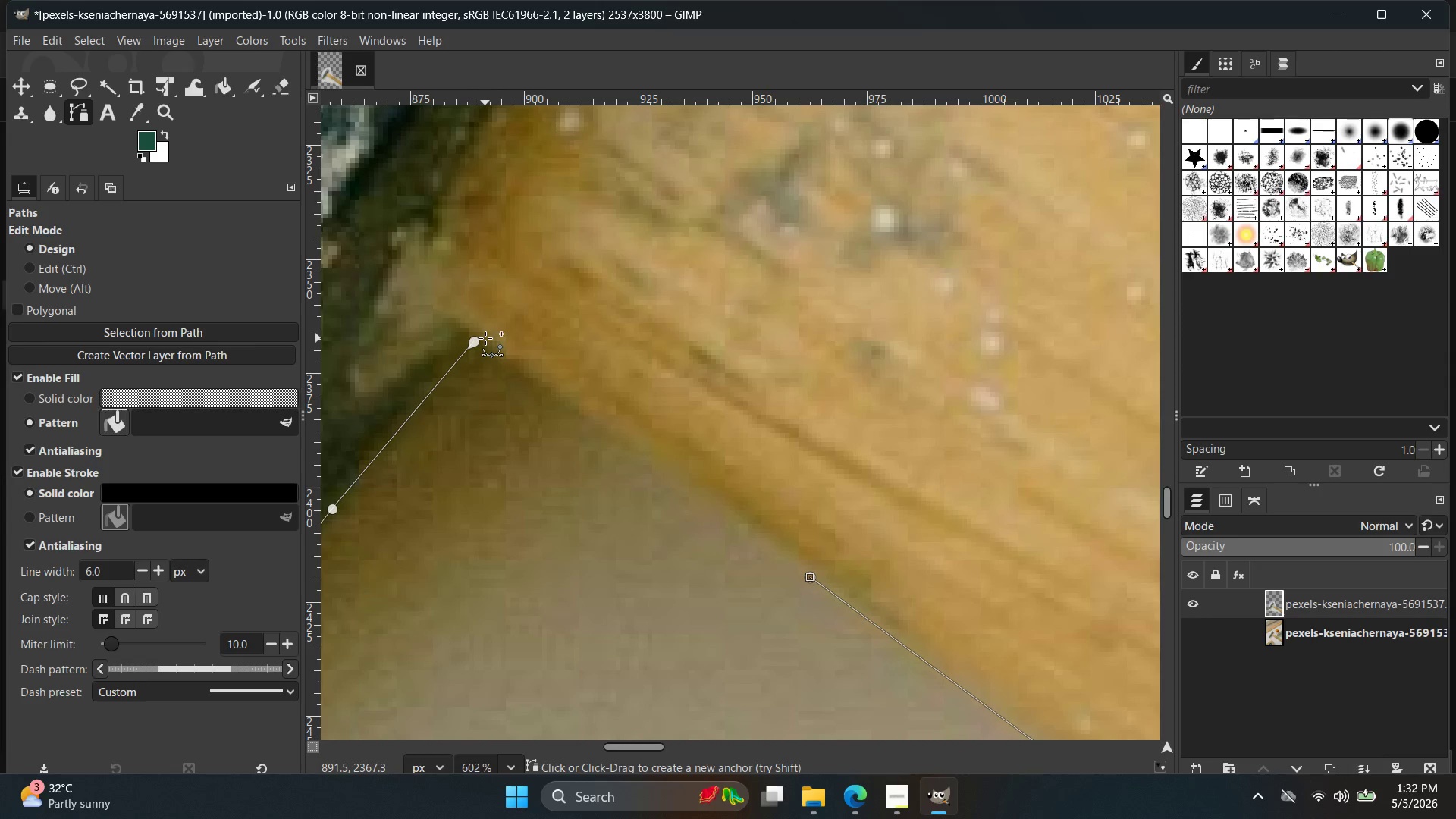 
left_click([484, 334])
 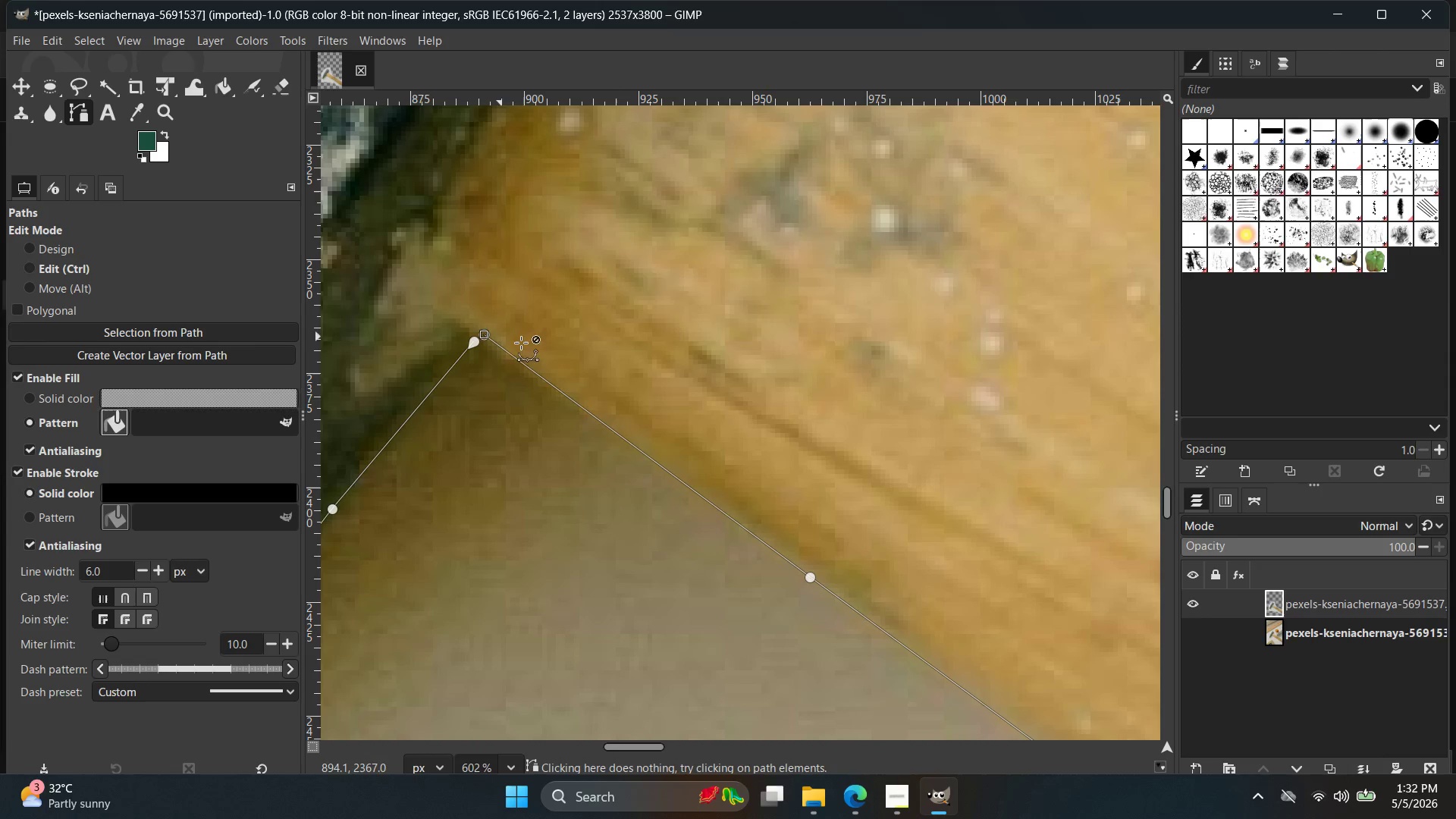 
hold_key(key=ControlLeft, duration=0.98)
scroll: coordinate [459, 349], scroll_direction: up, amount: 7.0
 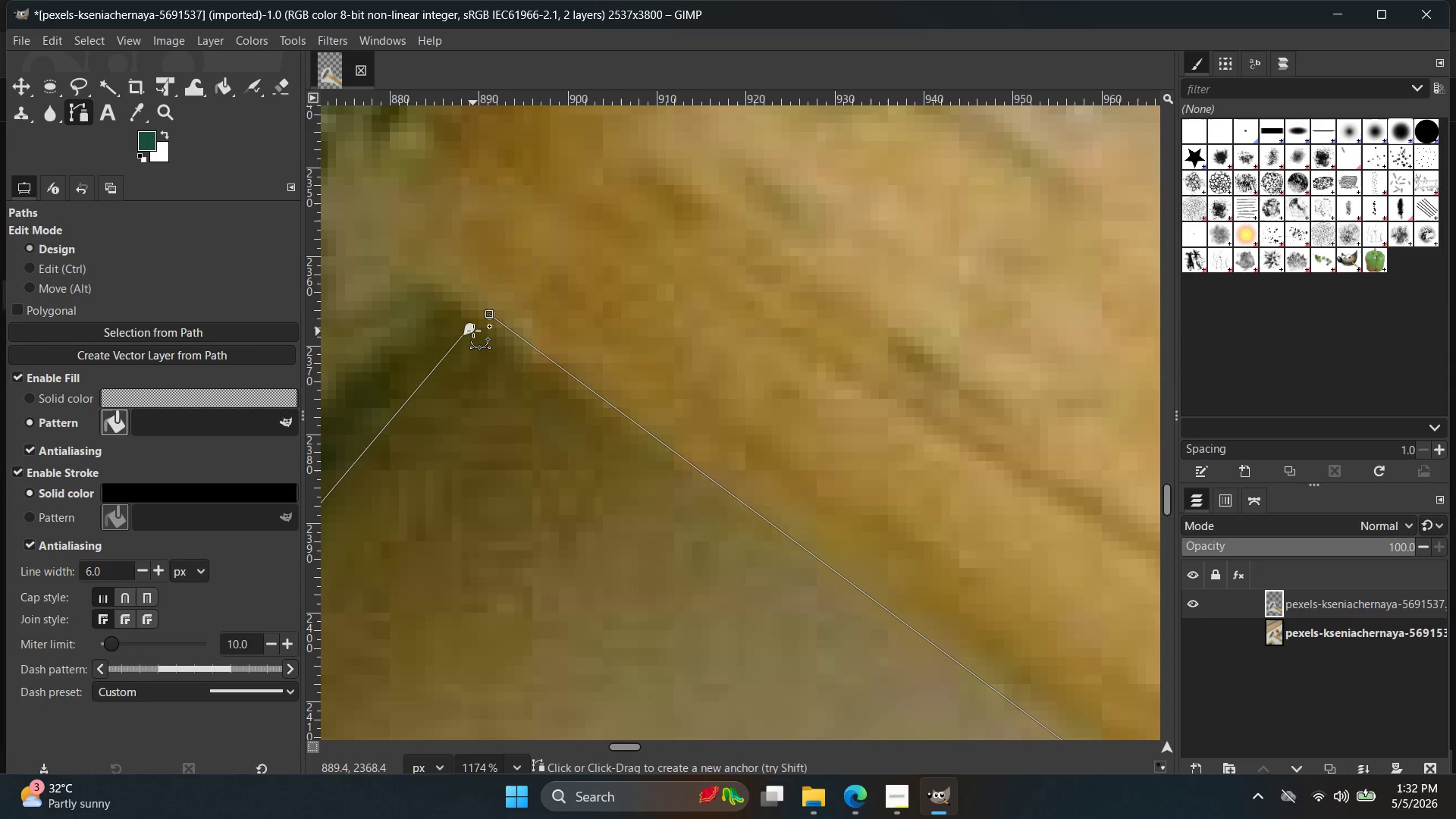 
left_click([472, 329])
 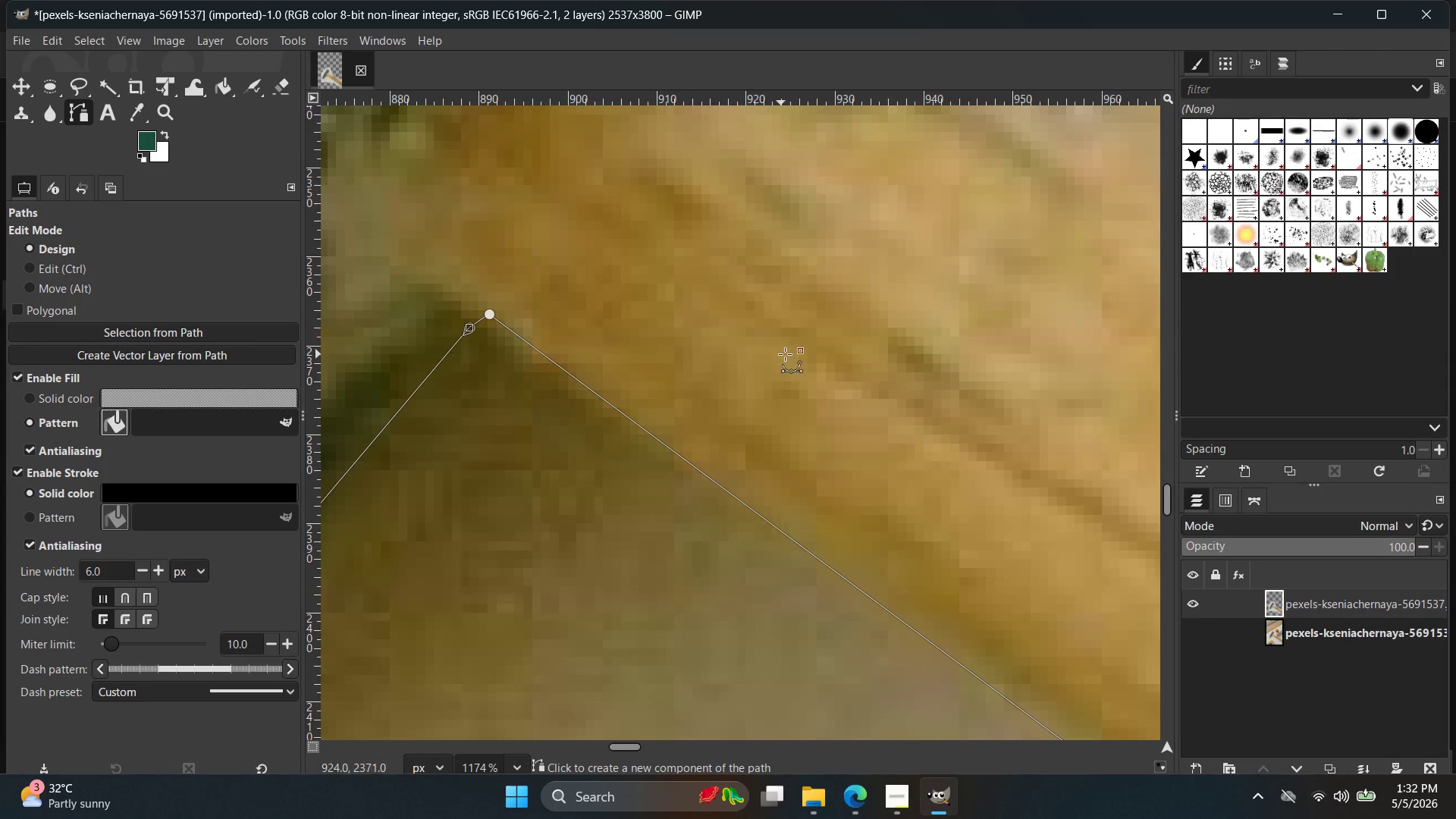 
hold_key(key=ControlLeft, duration=4.38)
scroll: coordinate [589, 468], scroll_direction: down, amount: 37.0
 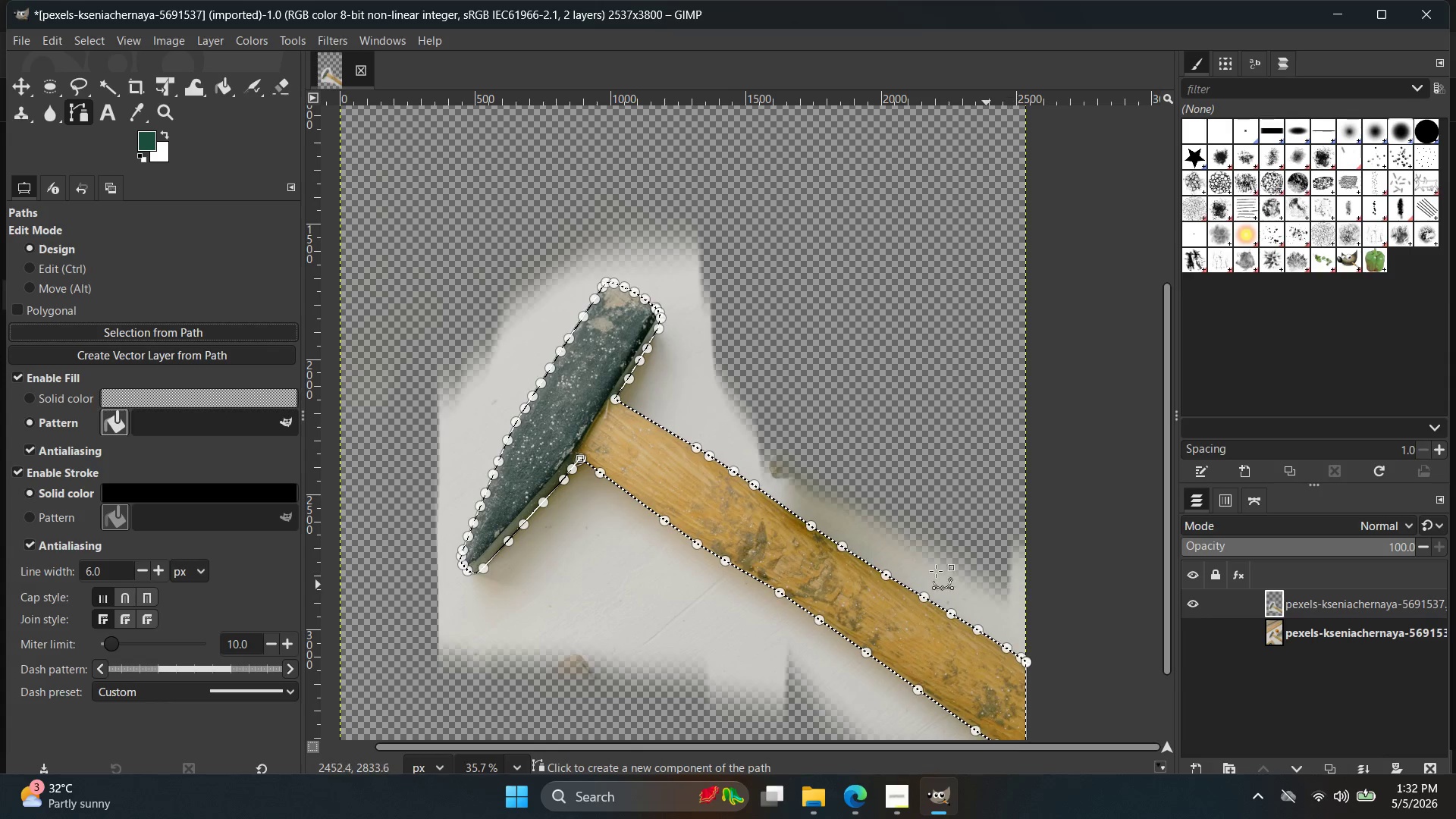 
left_click([253, 359])
 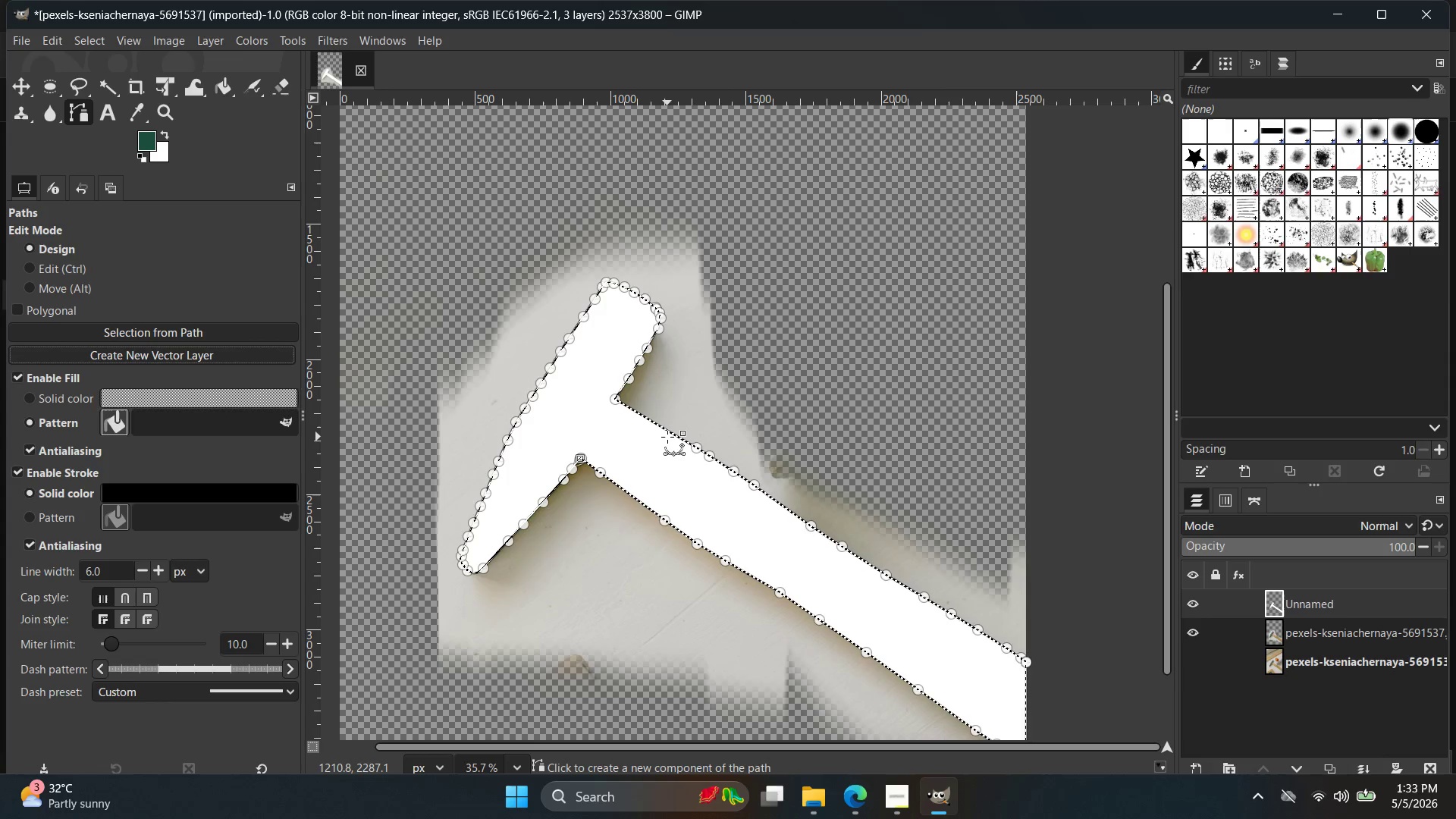 
key(Control+Z)
 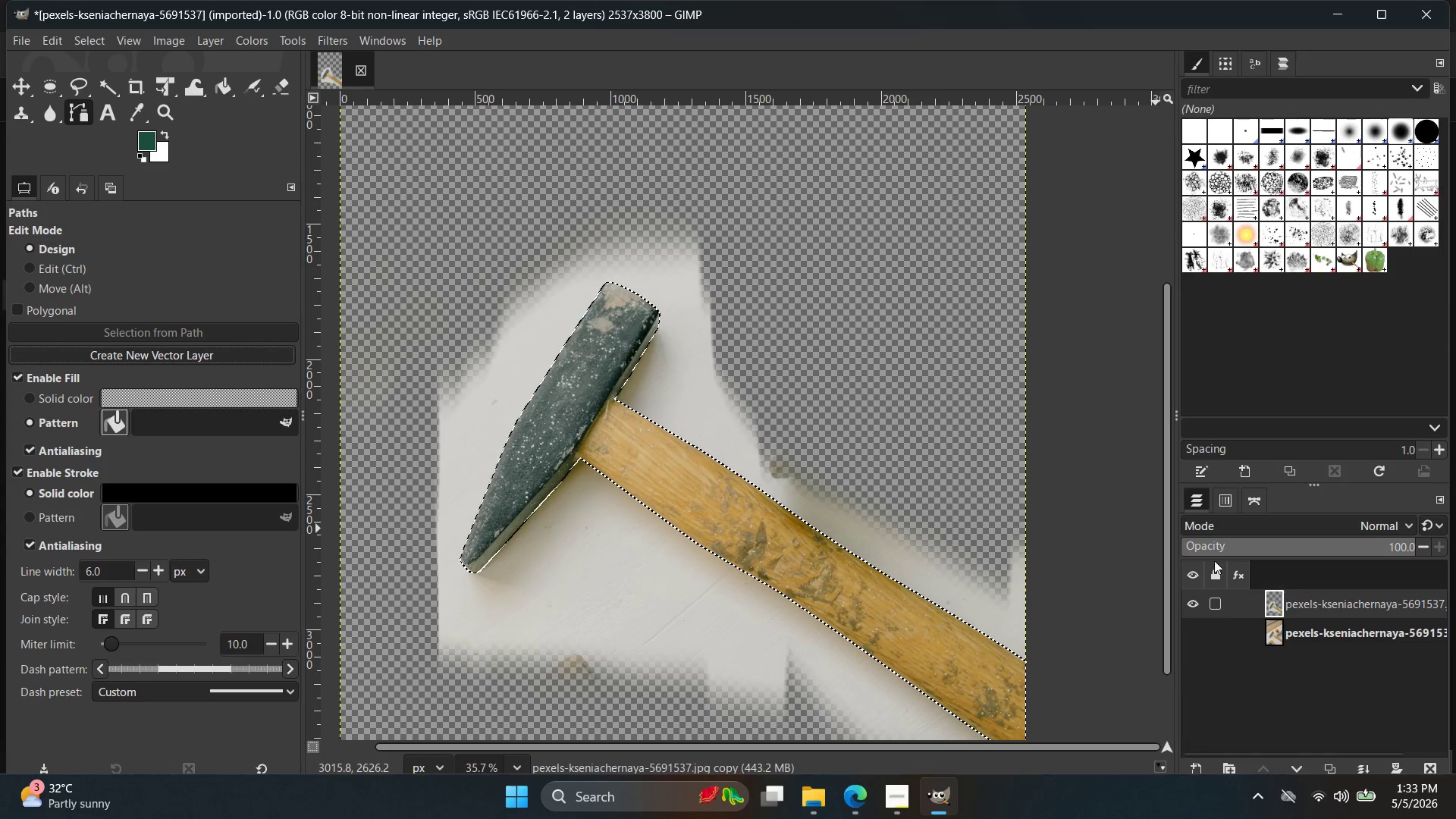 
key(E)
 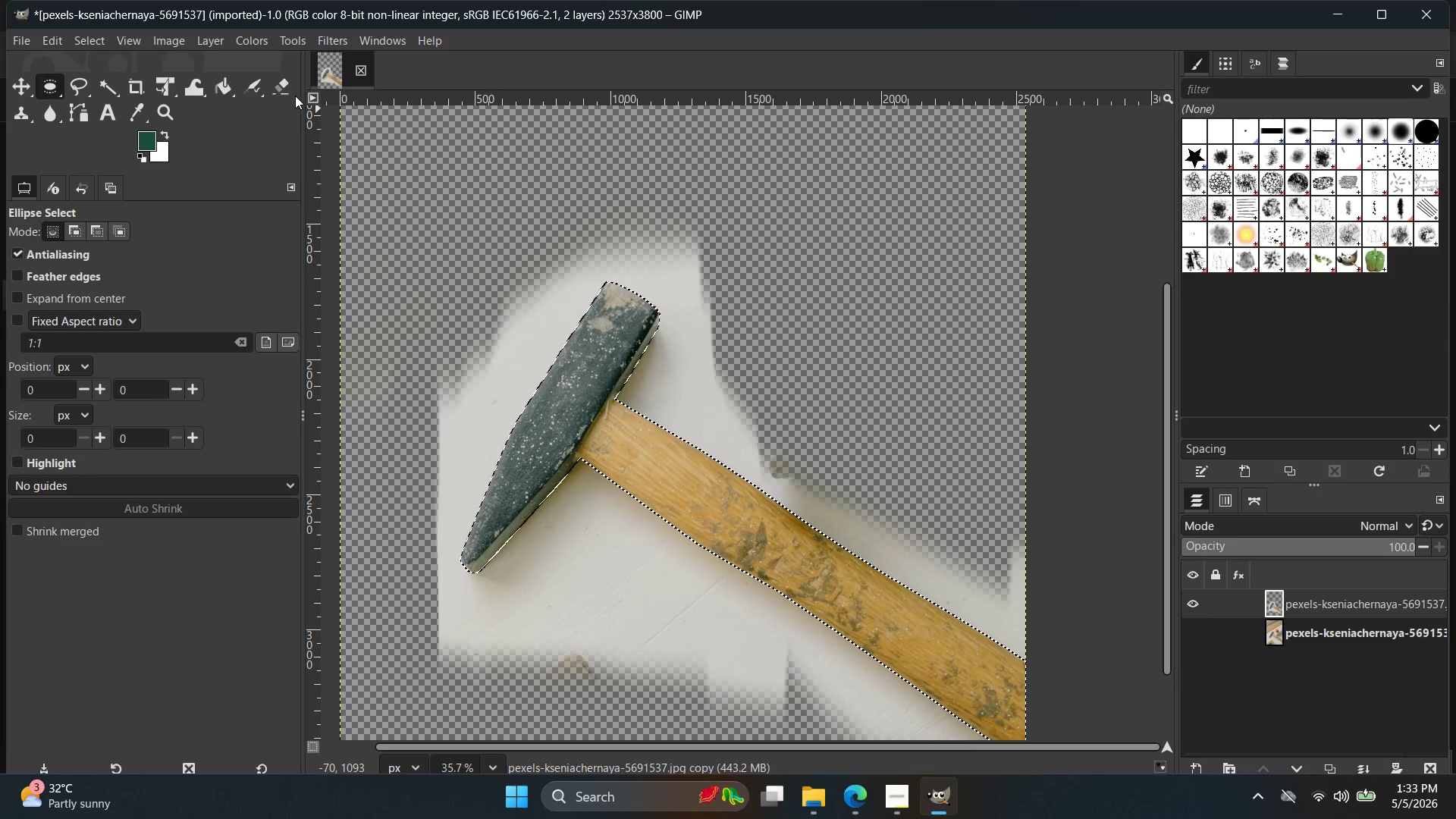 
double_click([293, 93])
 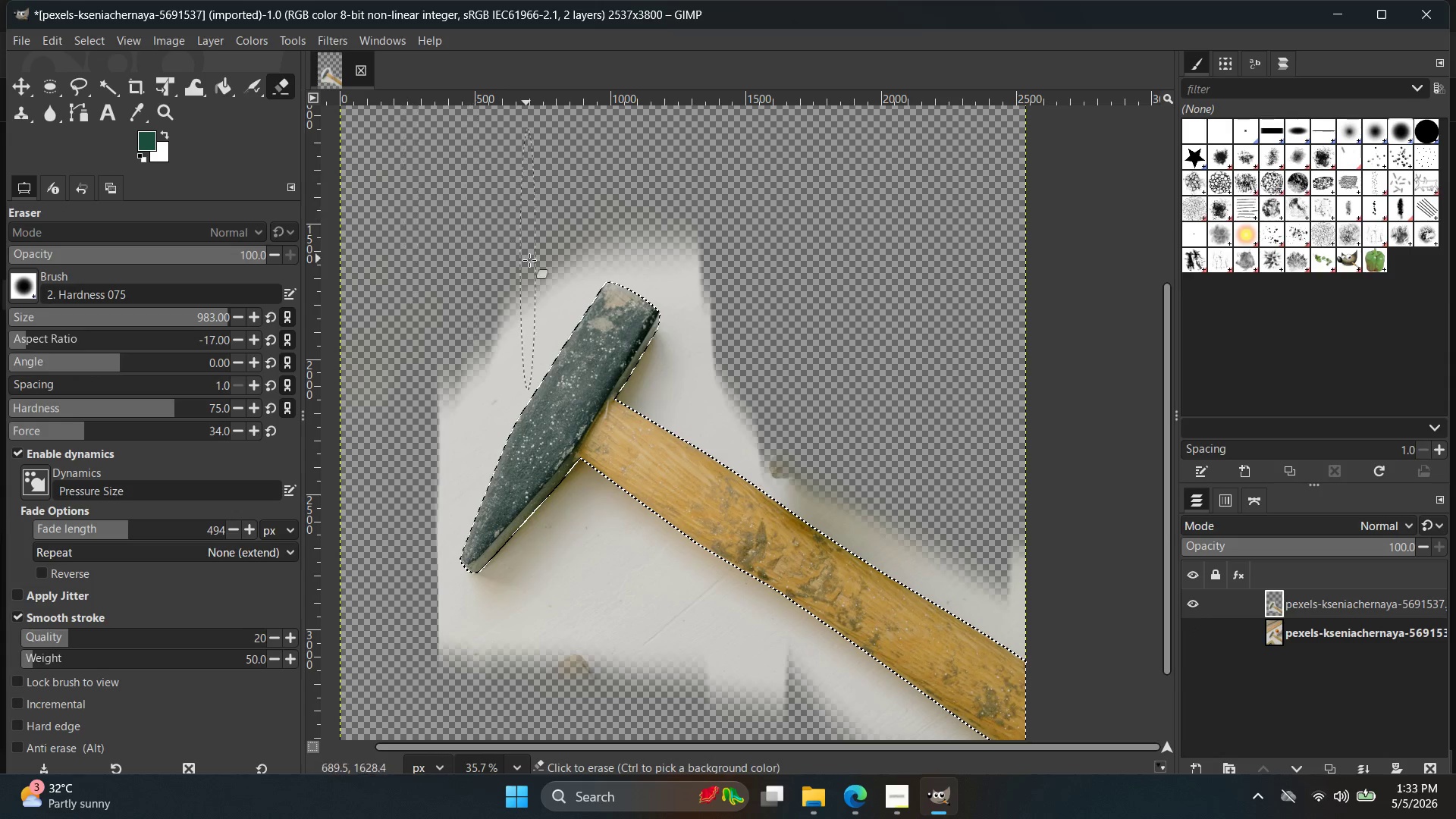 
left_click_drag(start_coordinate=[530, 260], to_coordinate=[479, 306])
 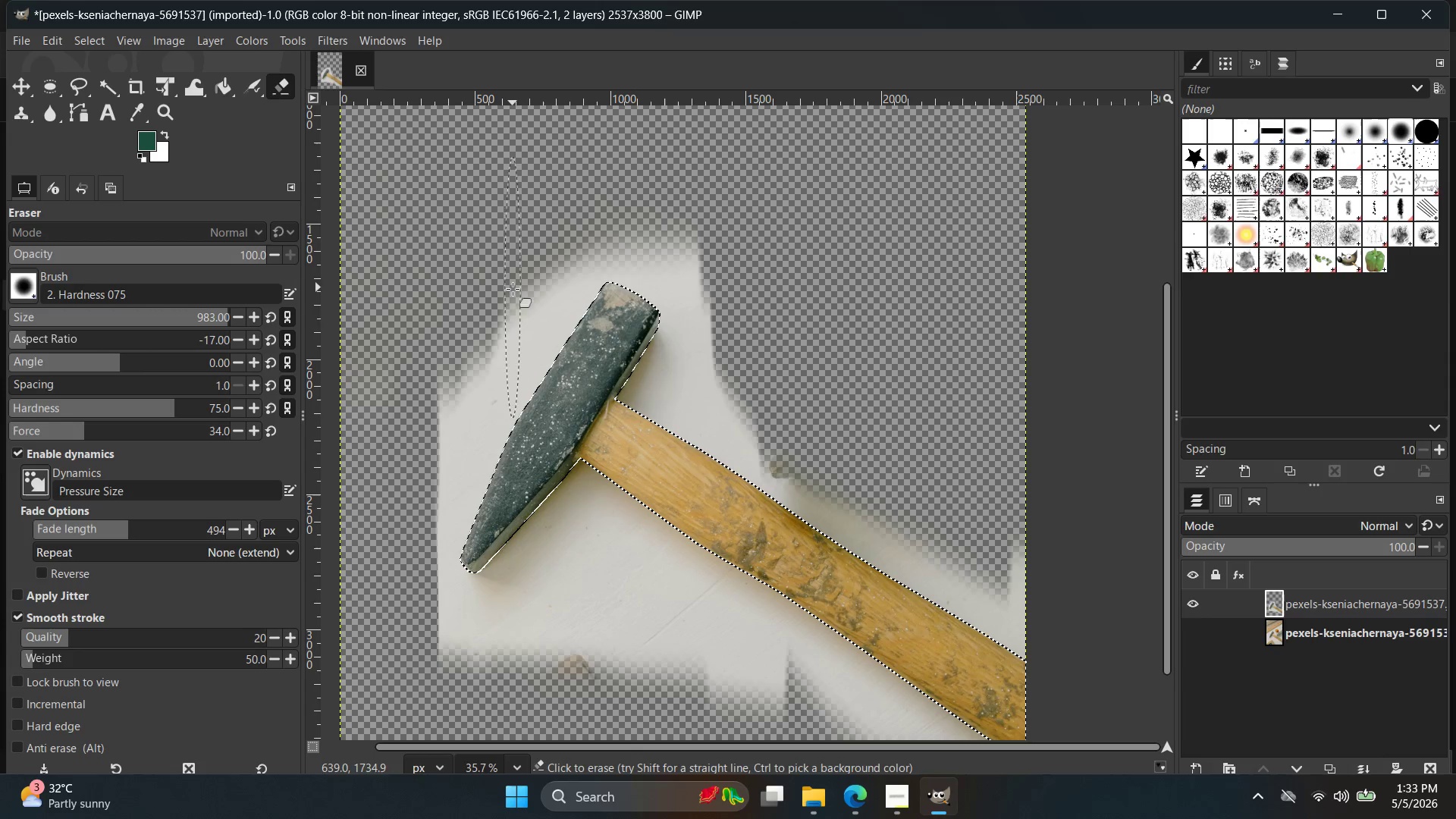 
left_click_drag(start_coordinate=[513, 290], to_coordinate=[505, 494])
 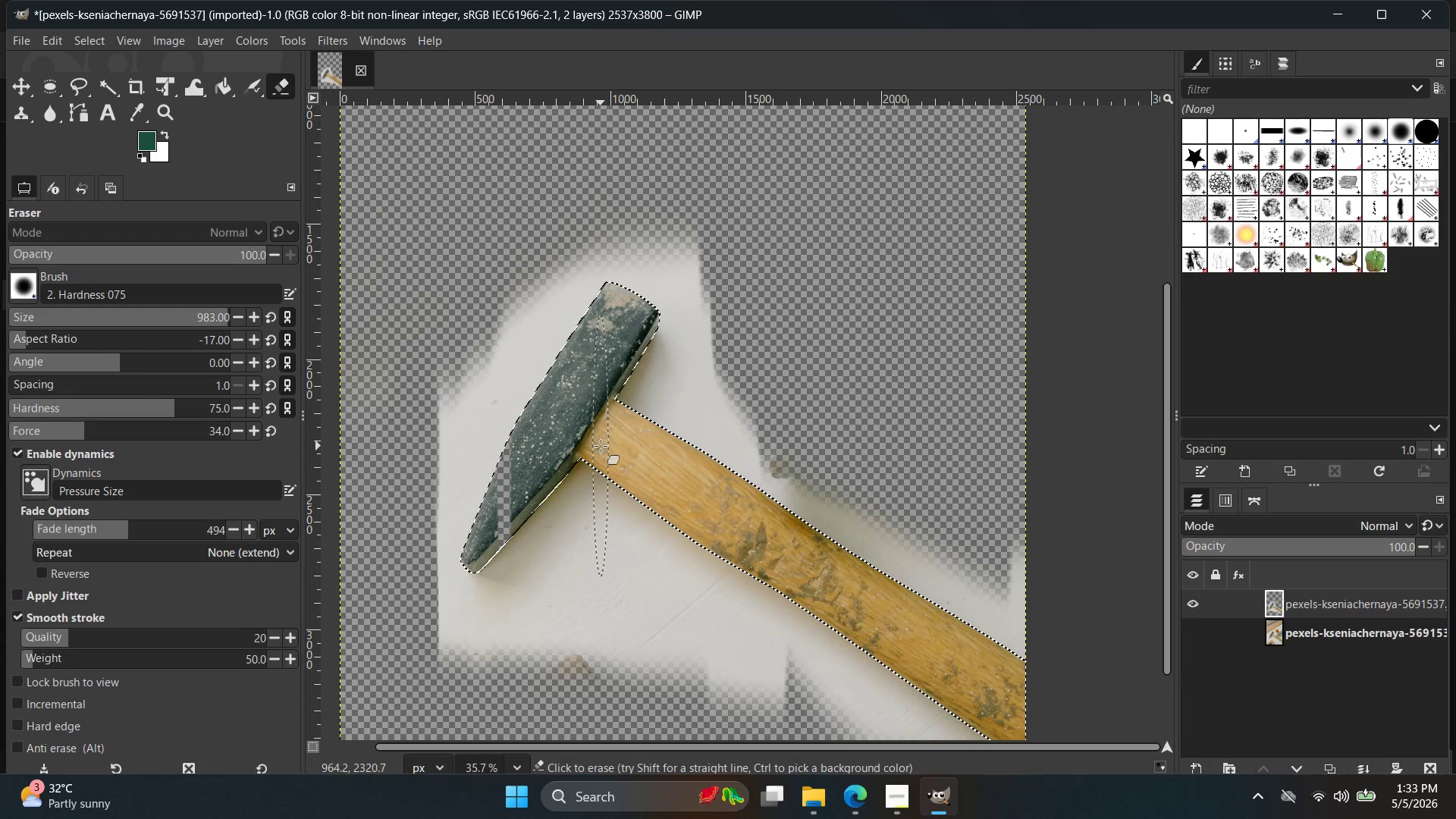 
key(Control+Z)
 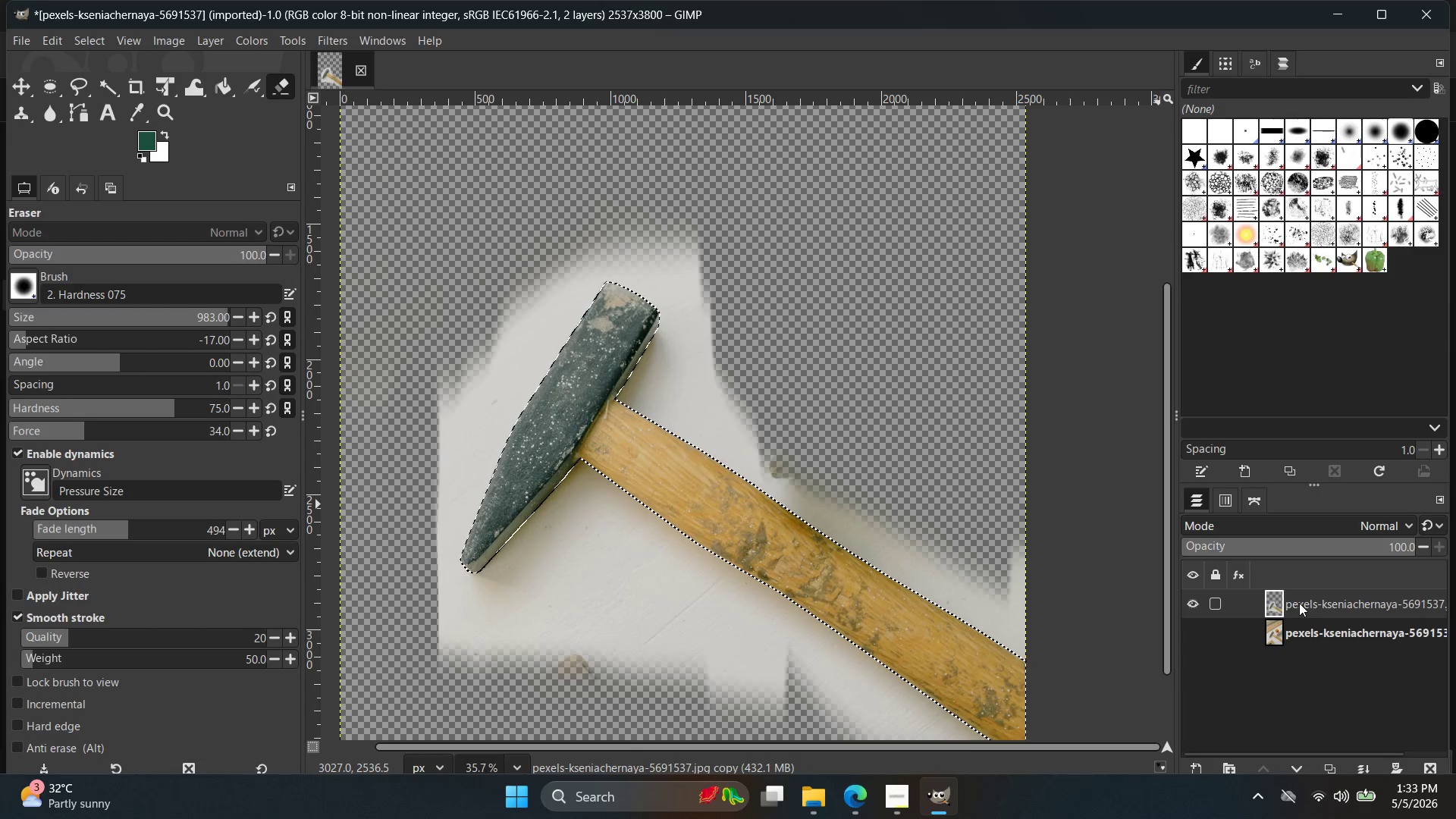 
wait(5.55)
 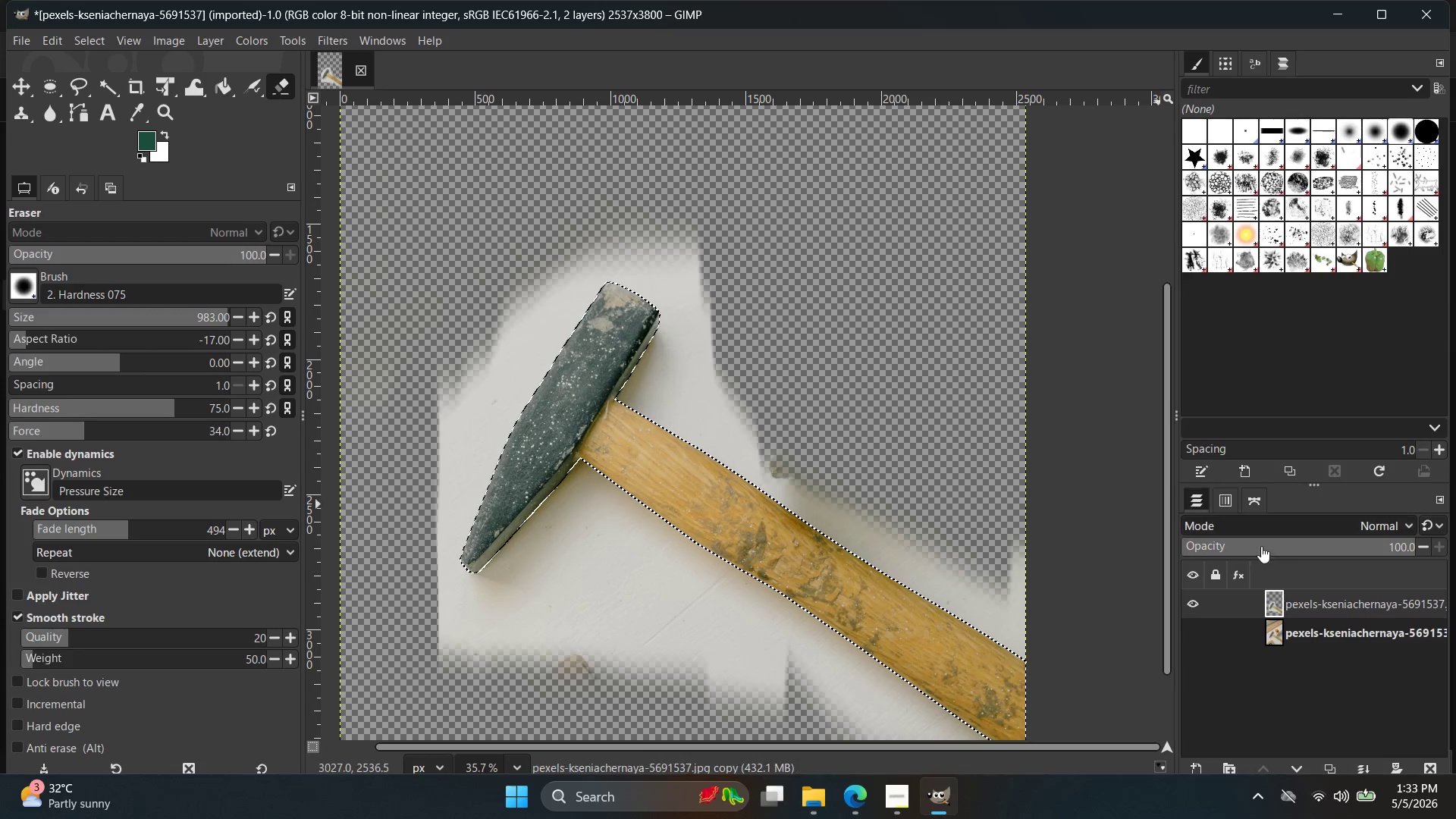 
left_click_drag(start_coordinate=[788, 372], to_coordinate=[927, 432])
 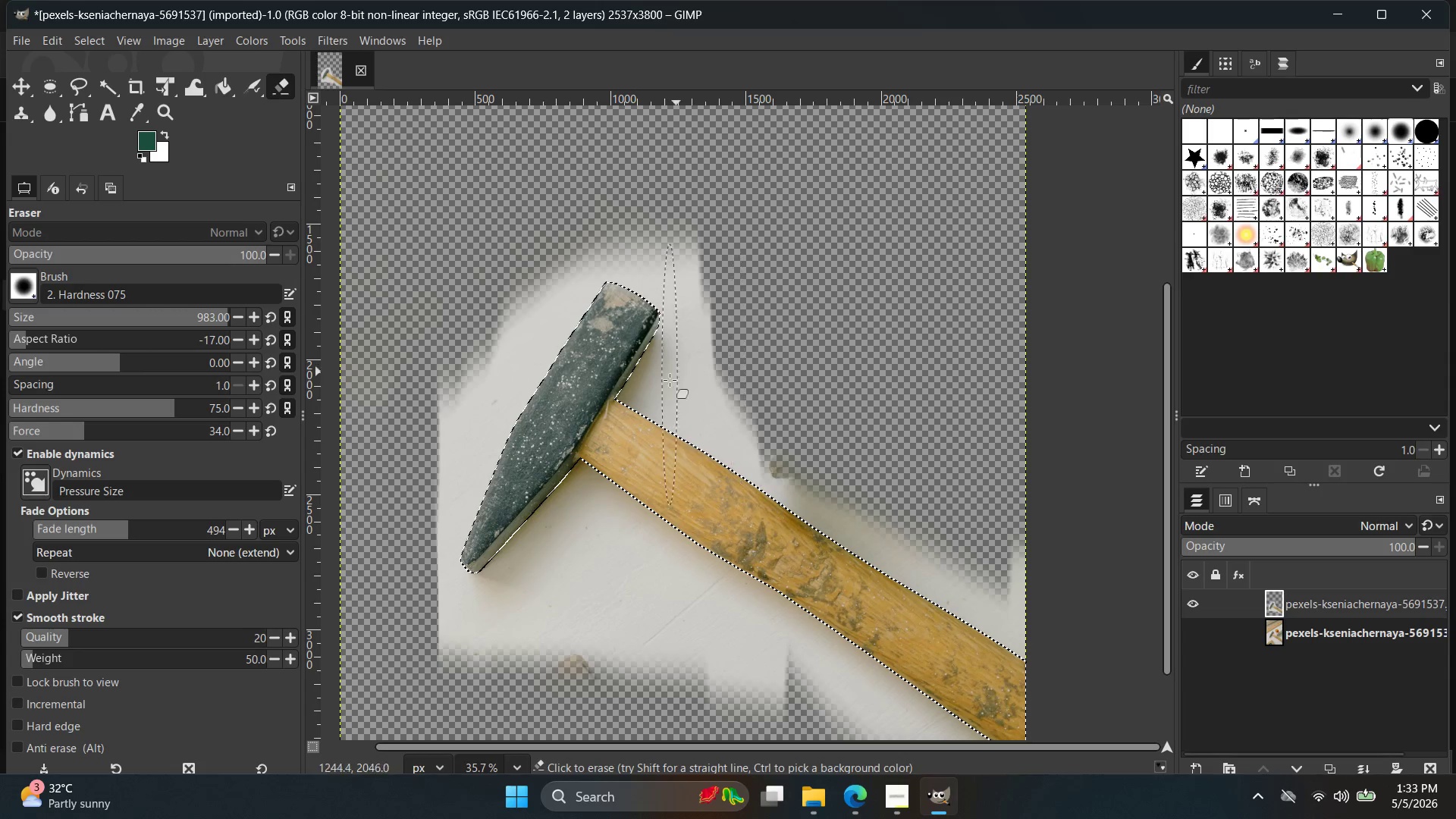 
left_click_drag(start_coordinate=[686, 433], to_coordinate=[912, 574])
 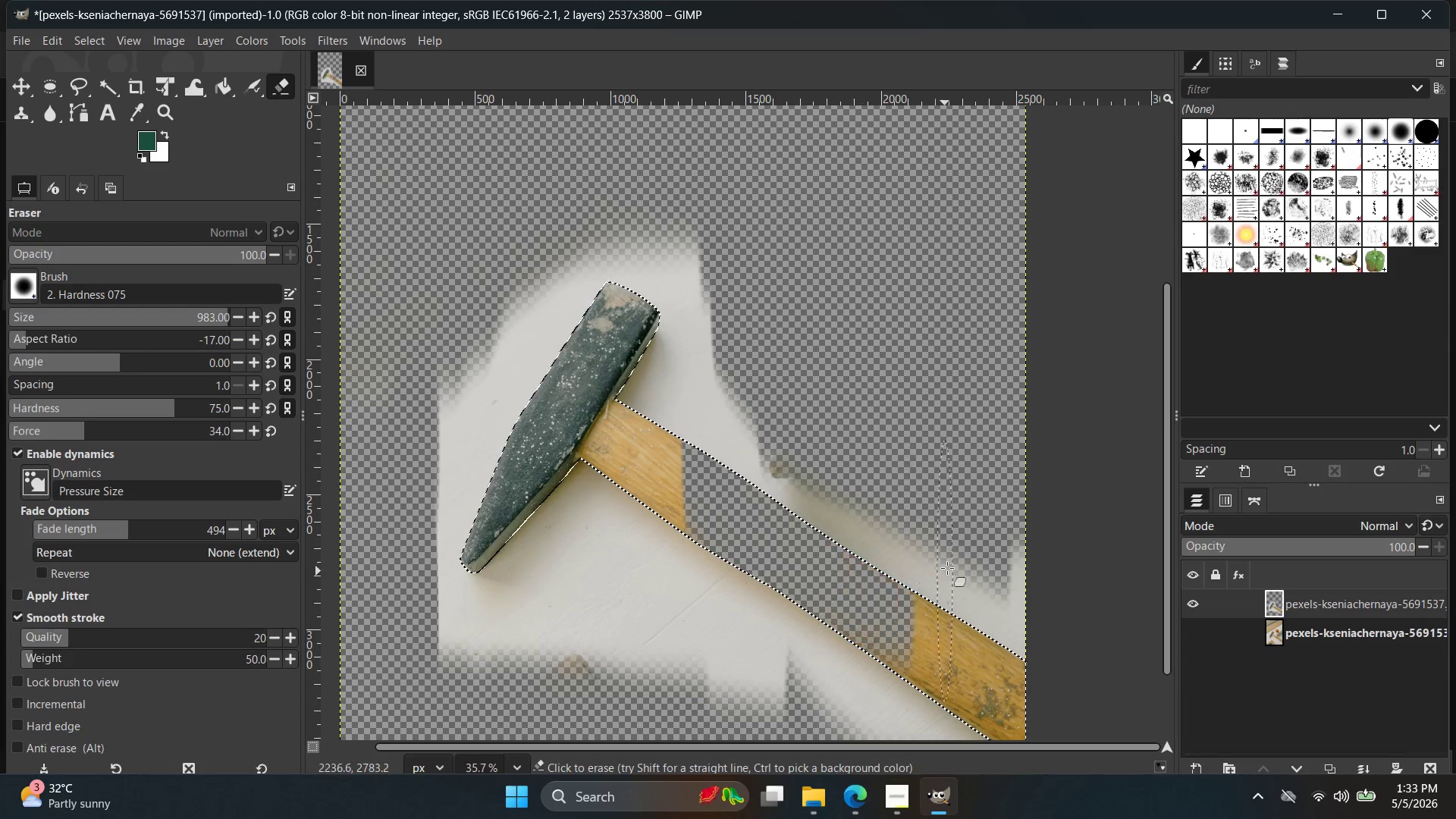 
key(Control+Z)
 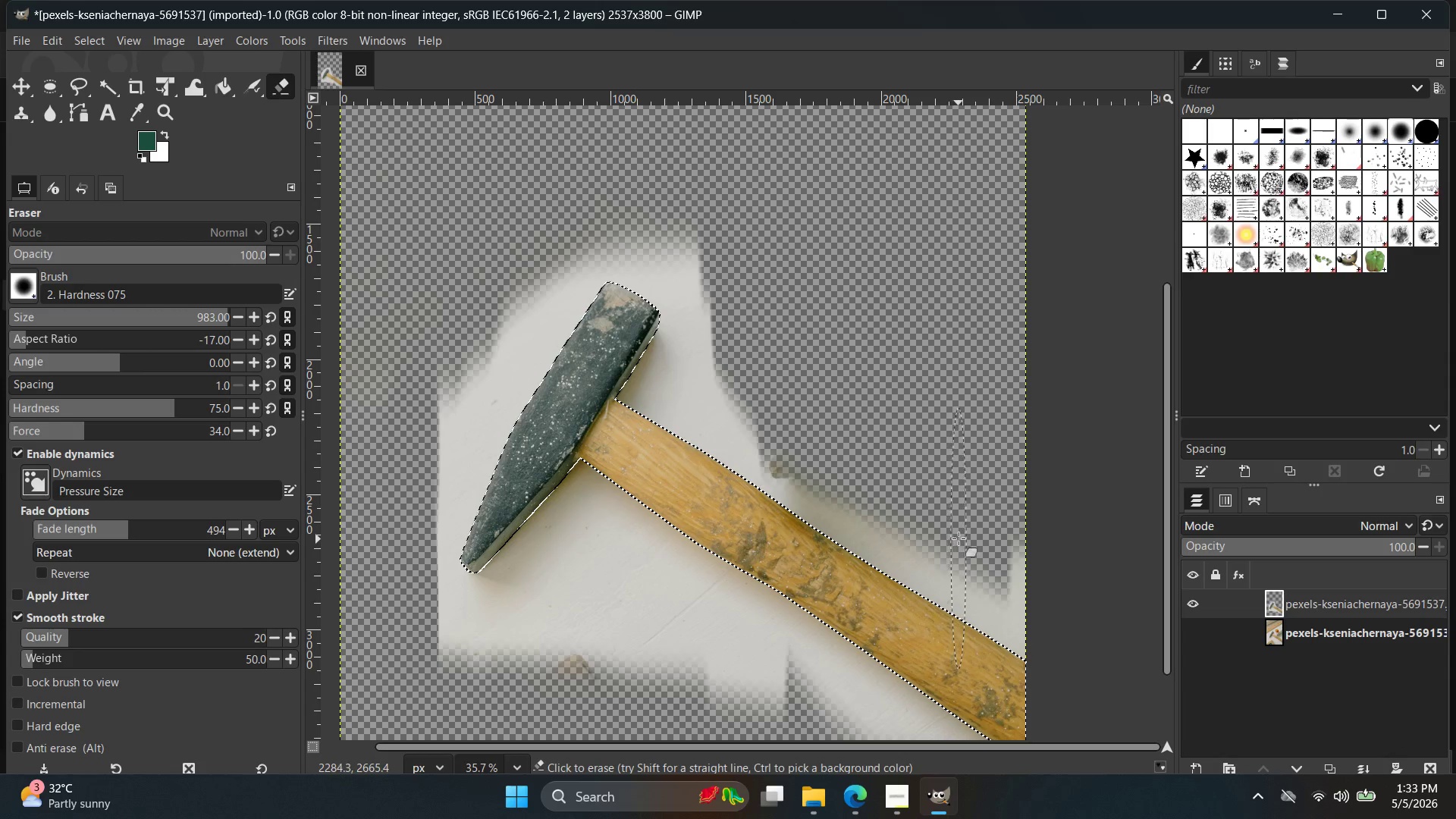 
key(Control+C)
 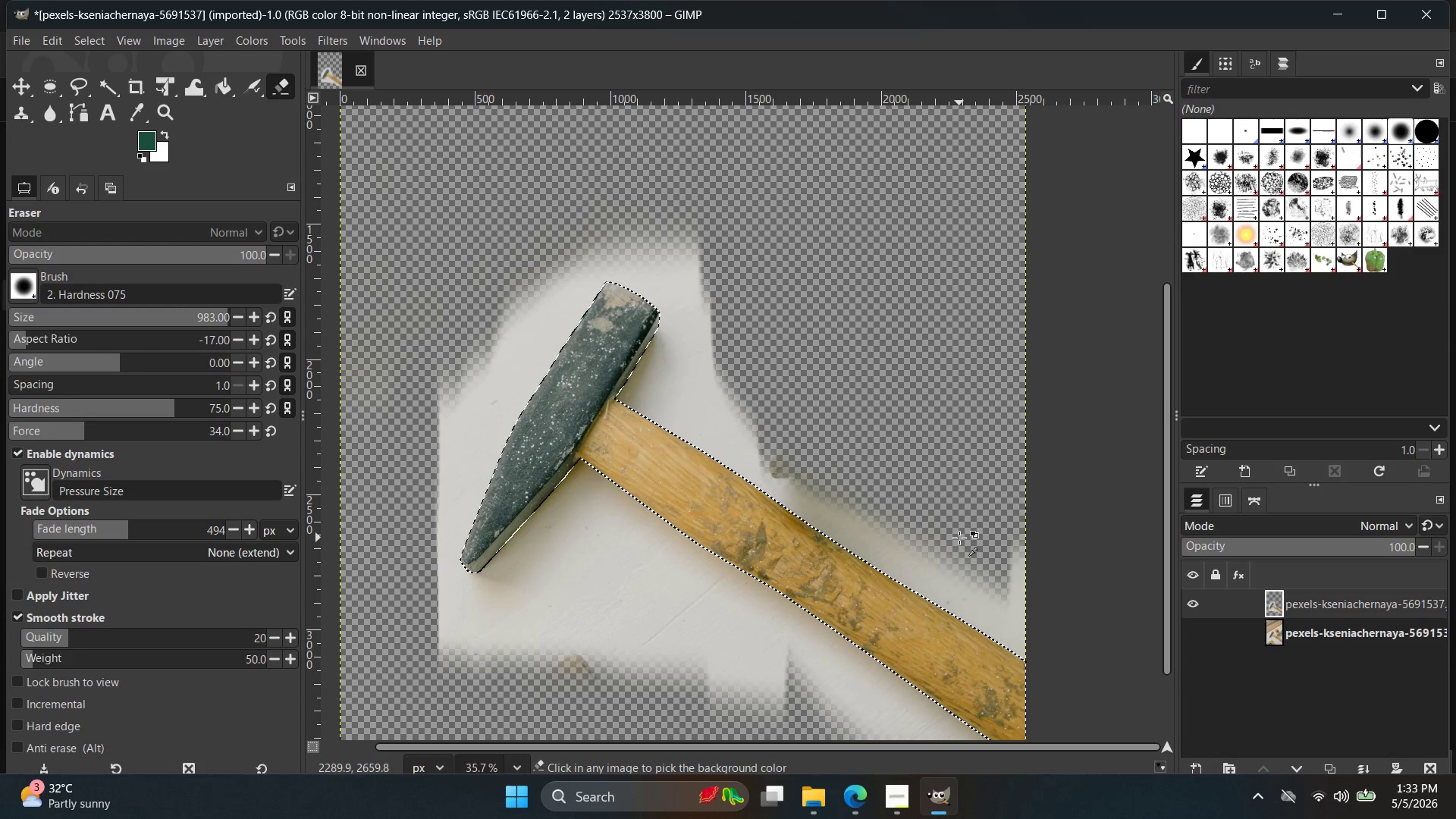 
key(Control+V)
 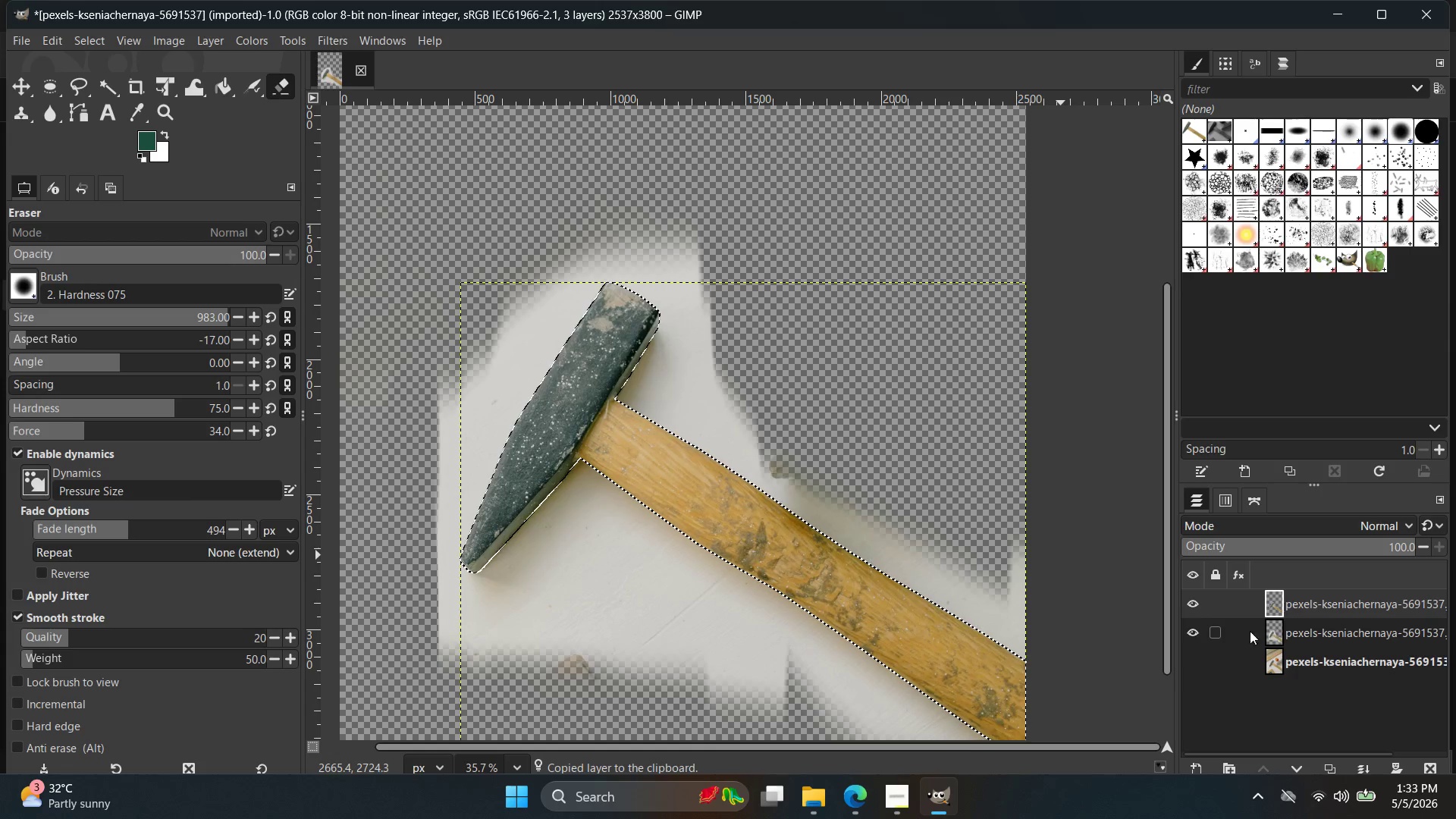 
left_click([1188, 629])
 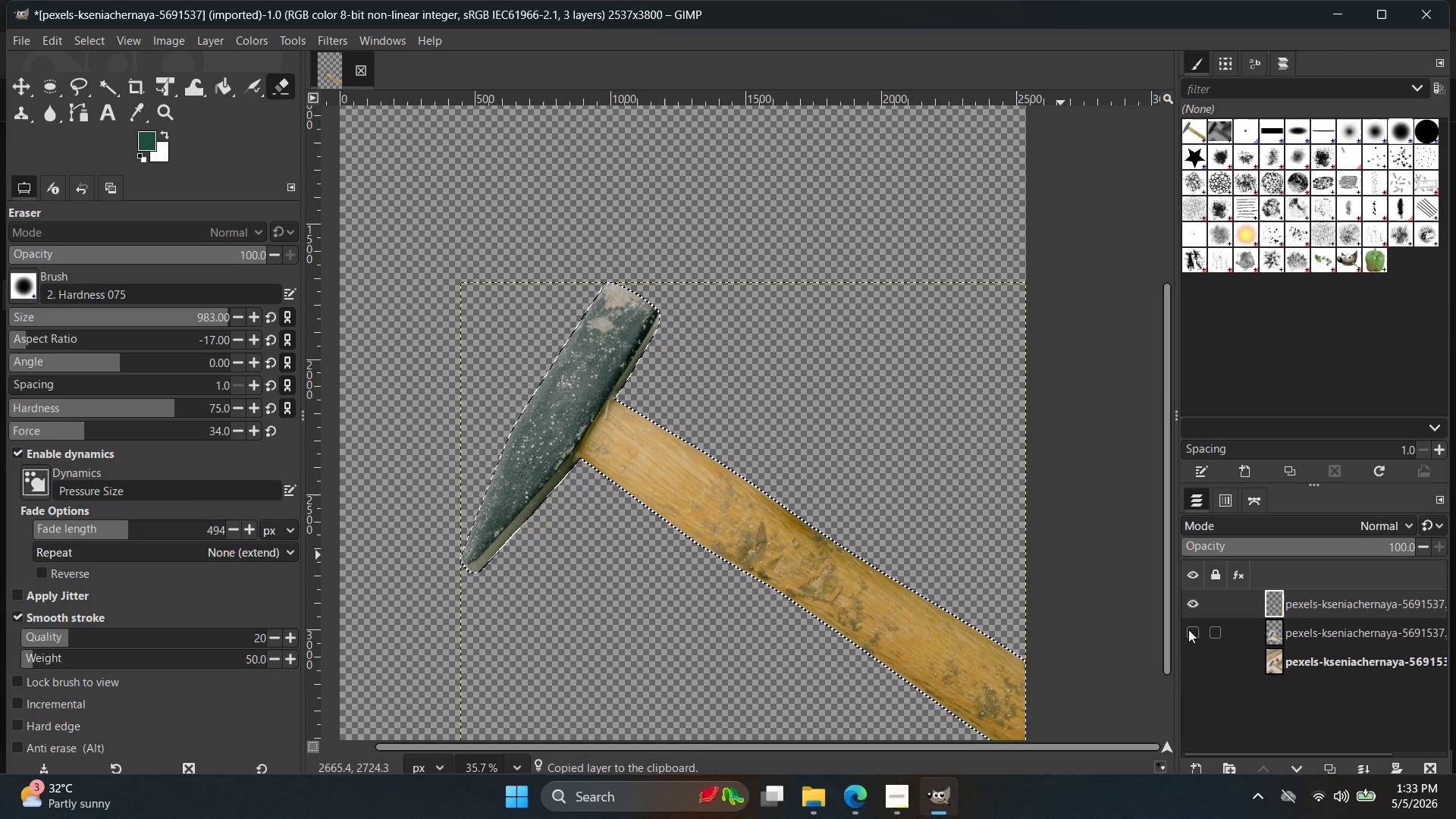 
left_click([1188, 629])
 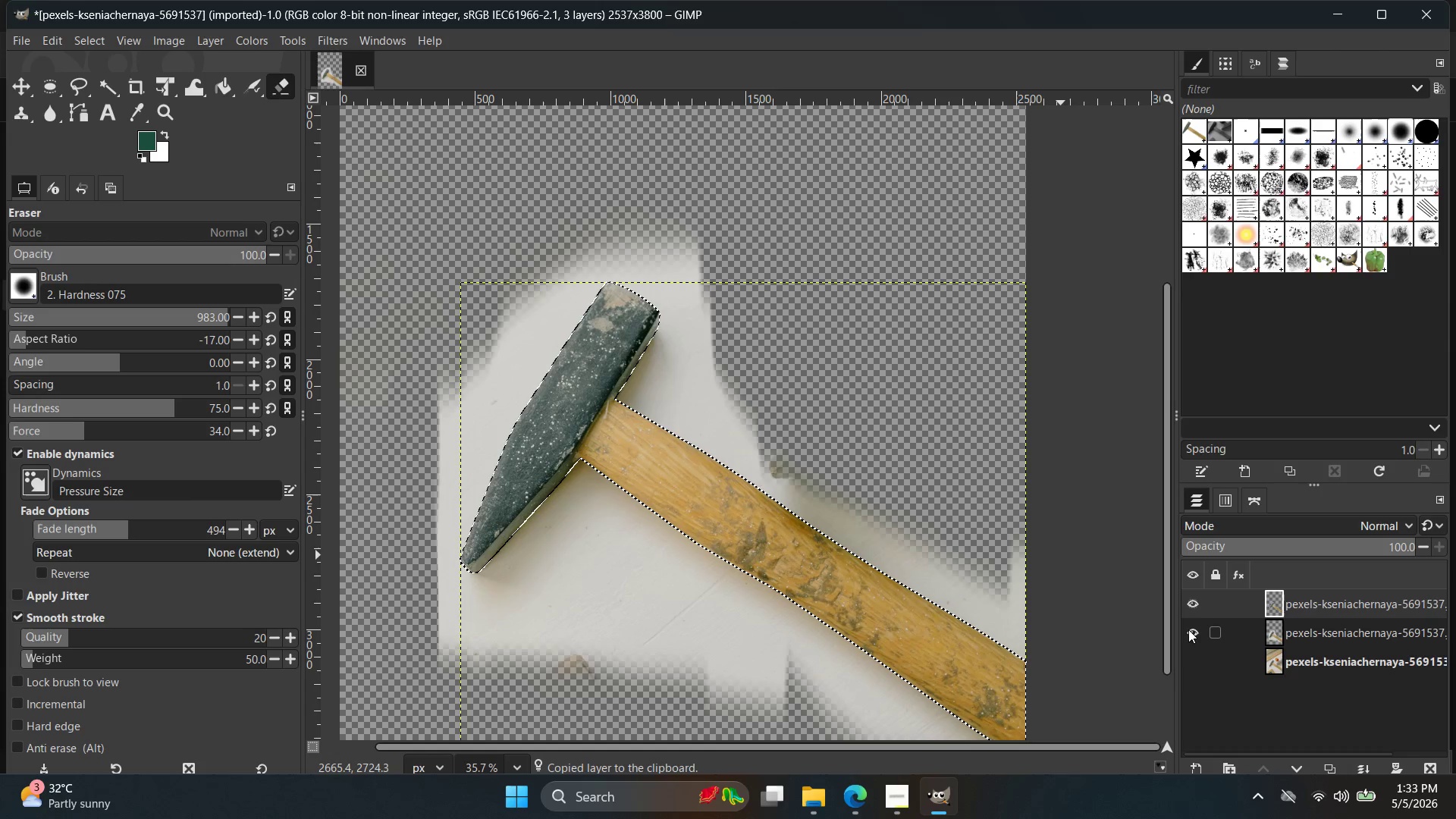 
left_click([1188, 629])
 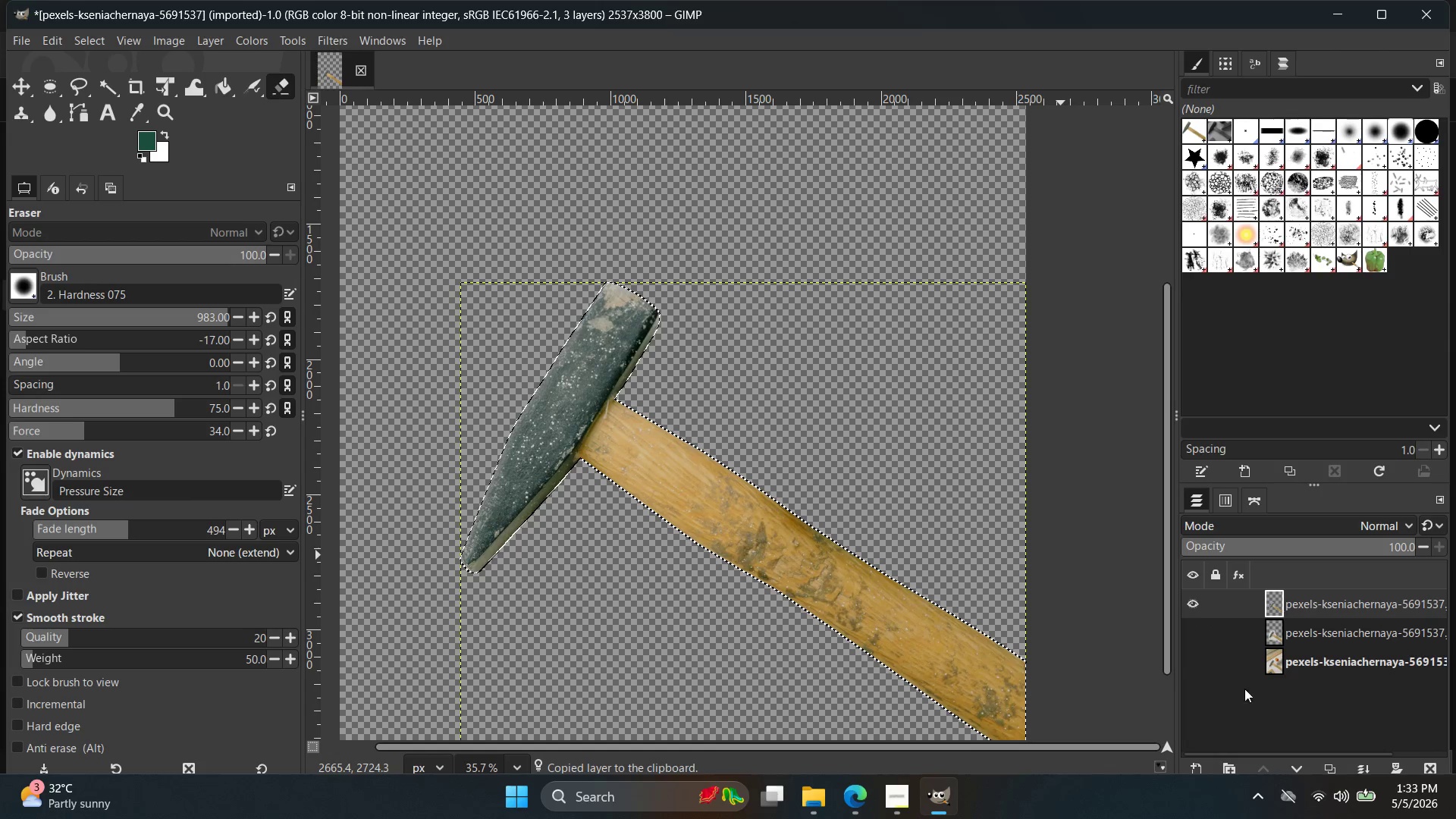 
hold_key(key=ControlLeft, duration=0.73)
scroll: coordinate [808, 498], scroll_direction: down, amount: 7.0
 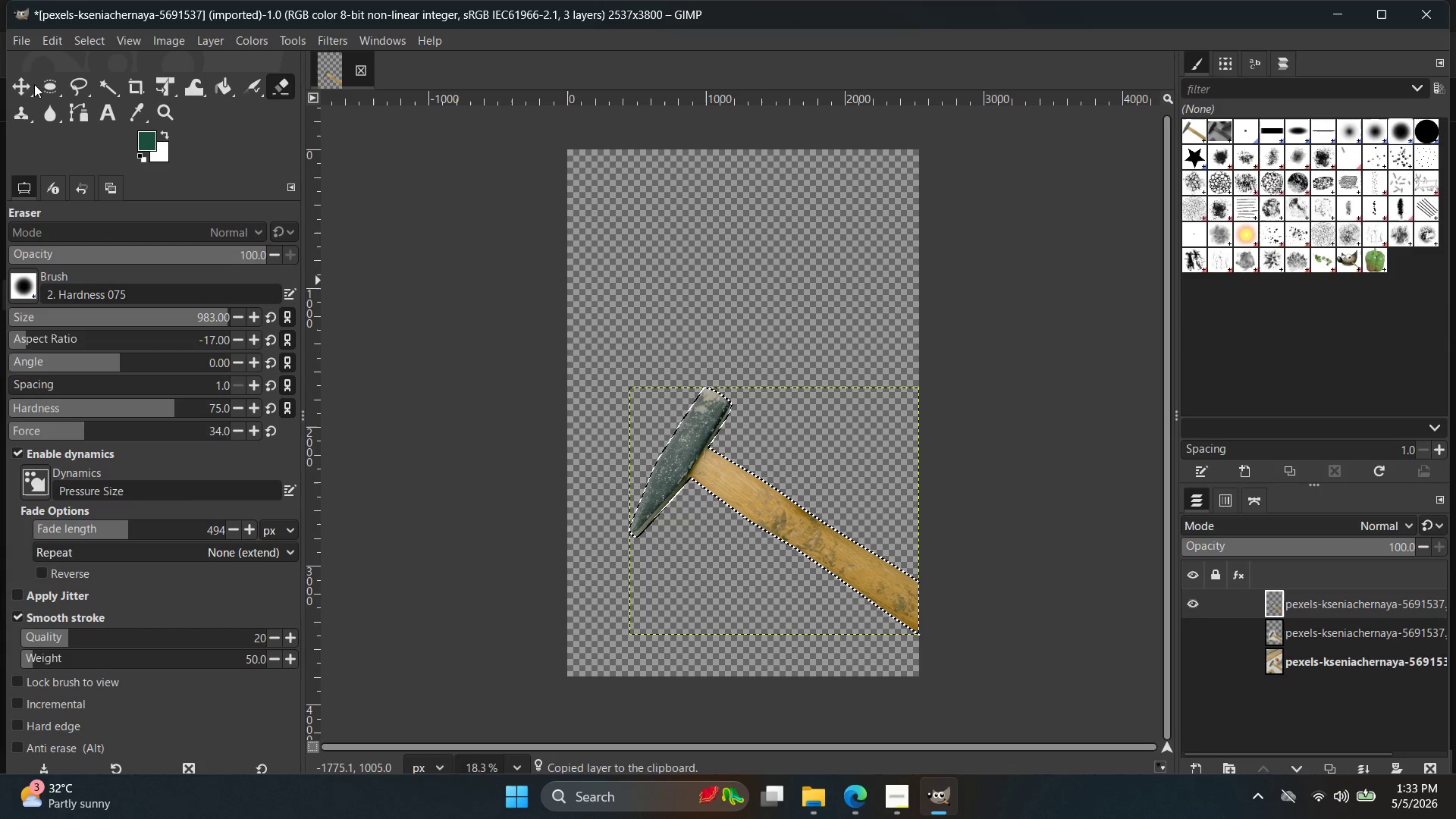 
left_click([30, 80])
 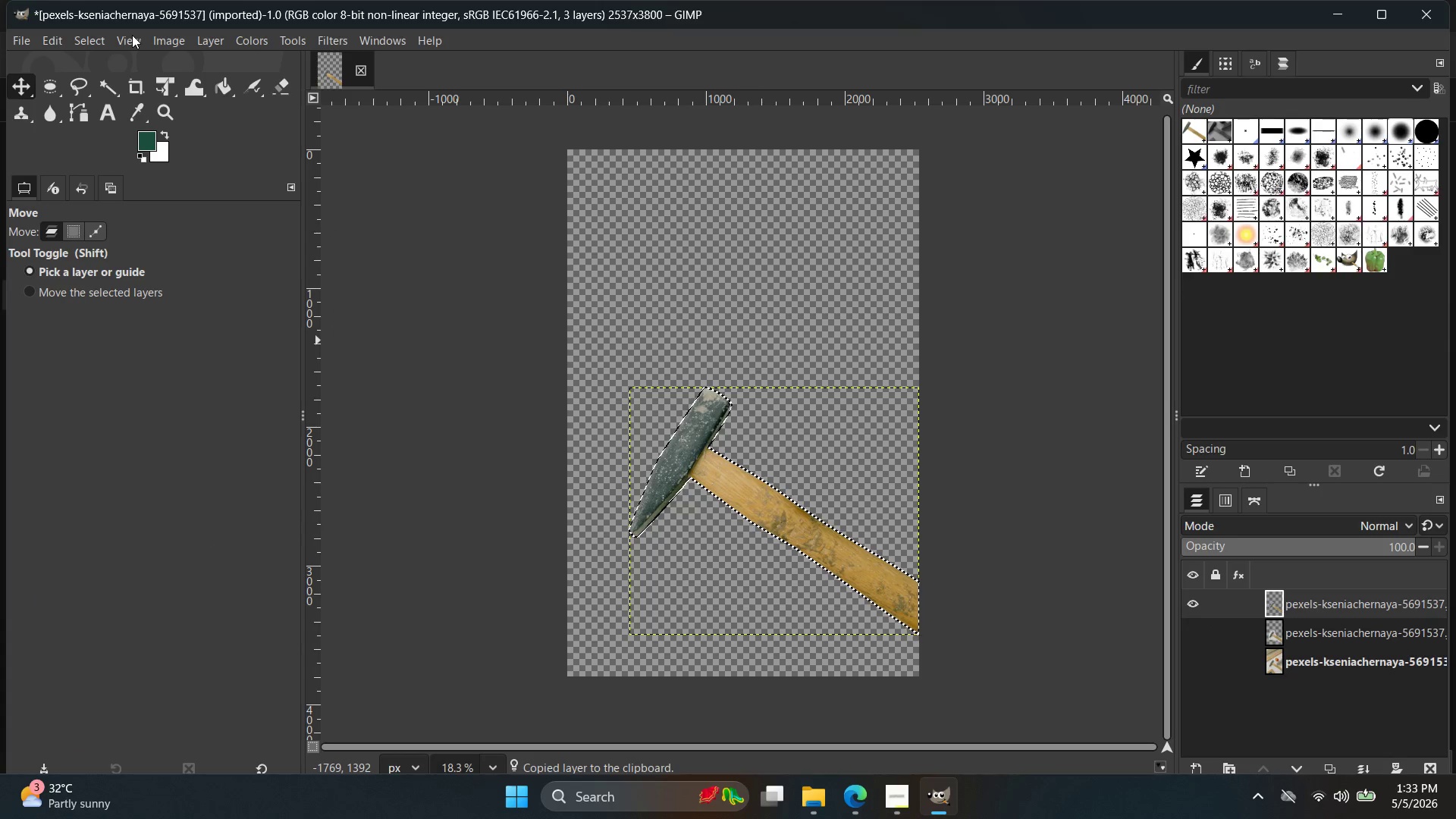 
key(Control+Shift+A)
 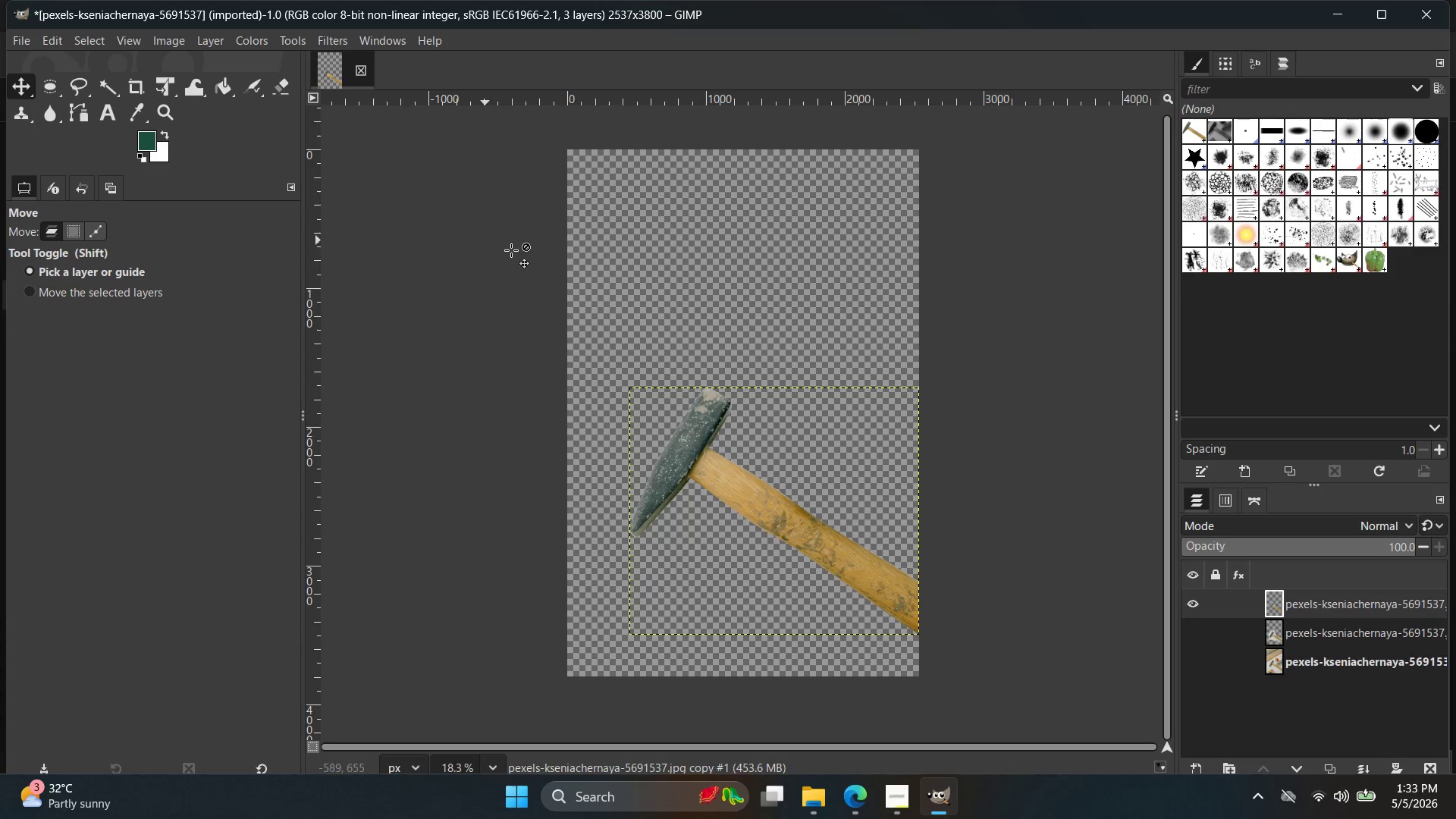 
hold_key(key=ControlLeft, duration=9.48)
scroll: coordinate [436, 413], scroll_direction: up, amount: 29.0
 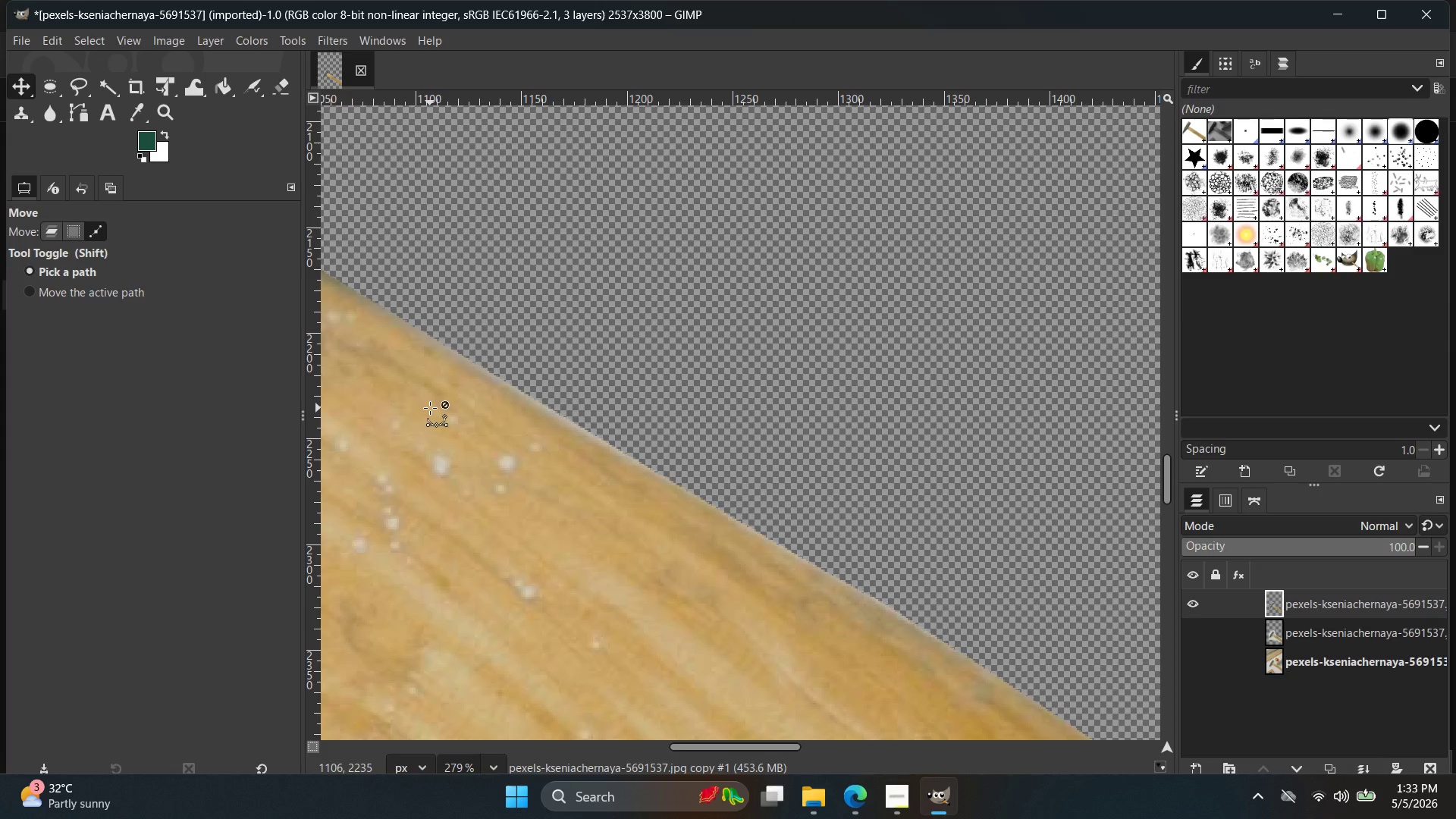 
scroll: coordinate [825, 516], scroll_direction: down, amount: 29.0
 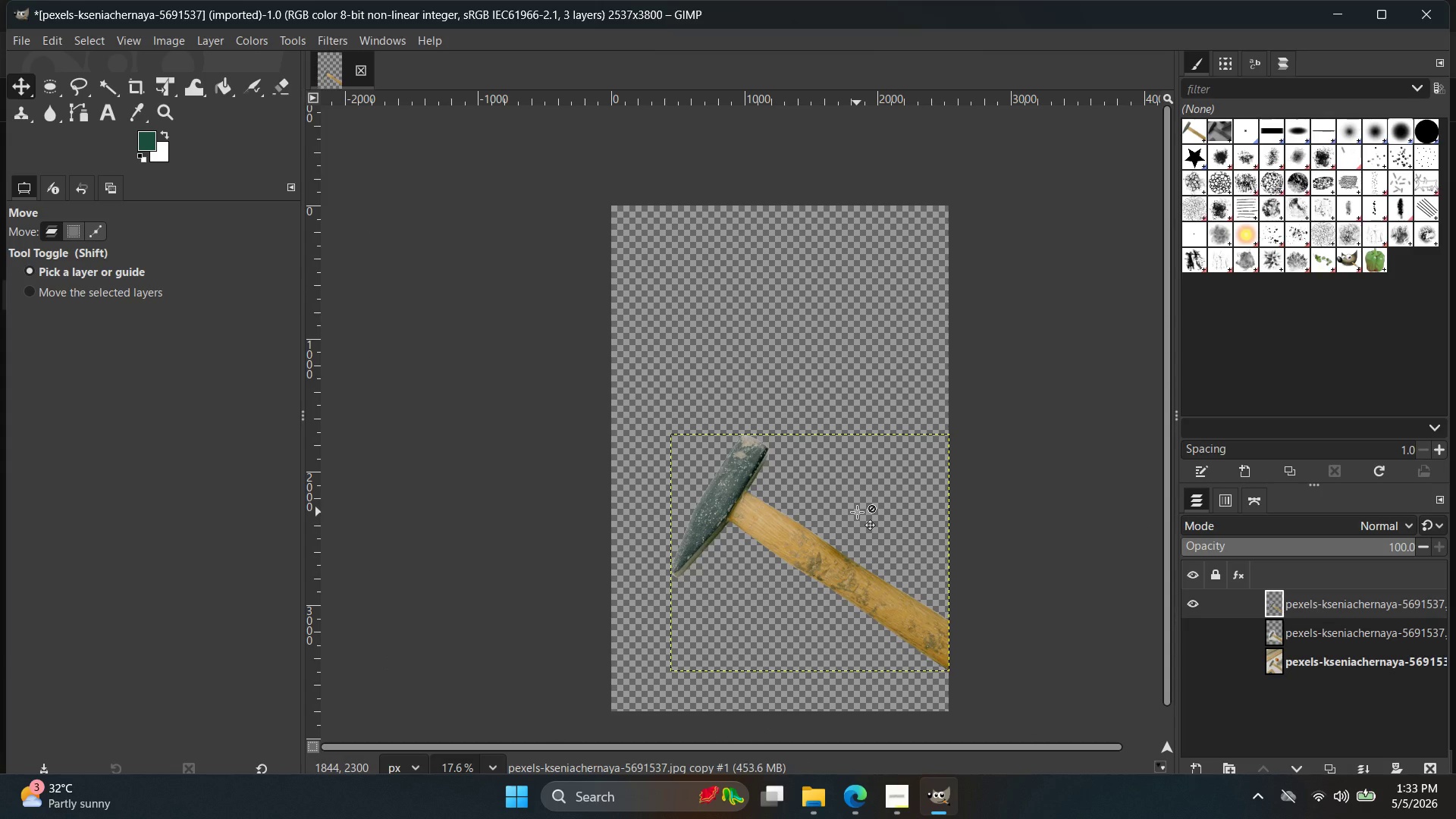 
left_click_drag(start_coordinate=[857, 512], to_coordinate=[861, 519])
 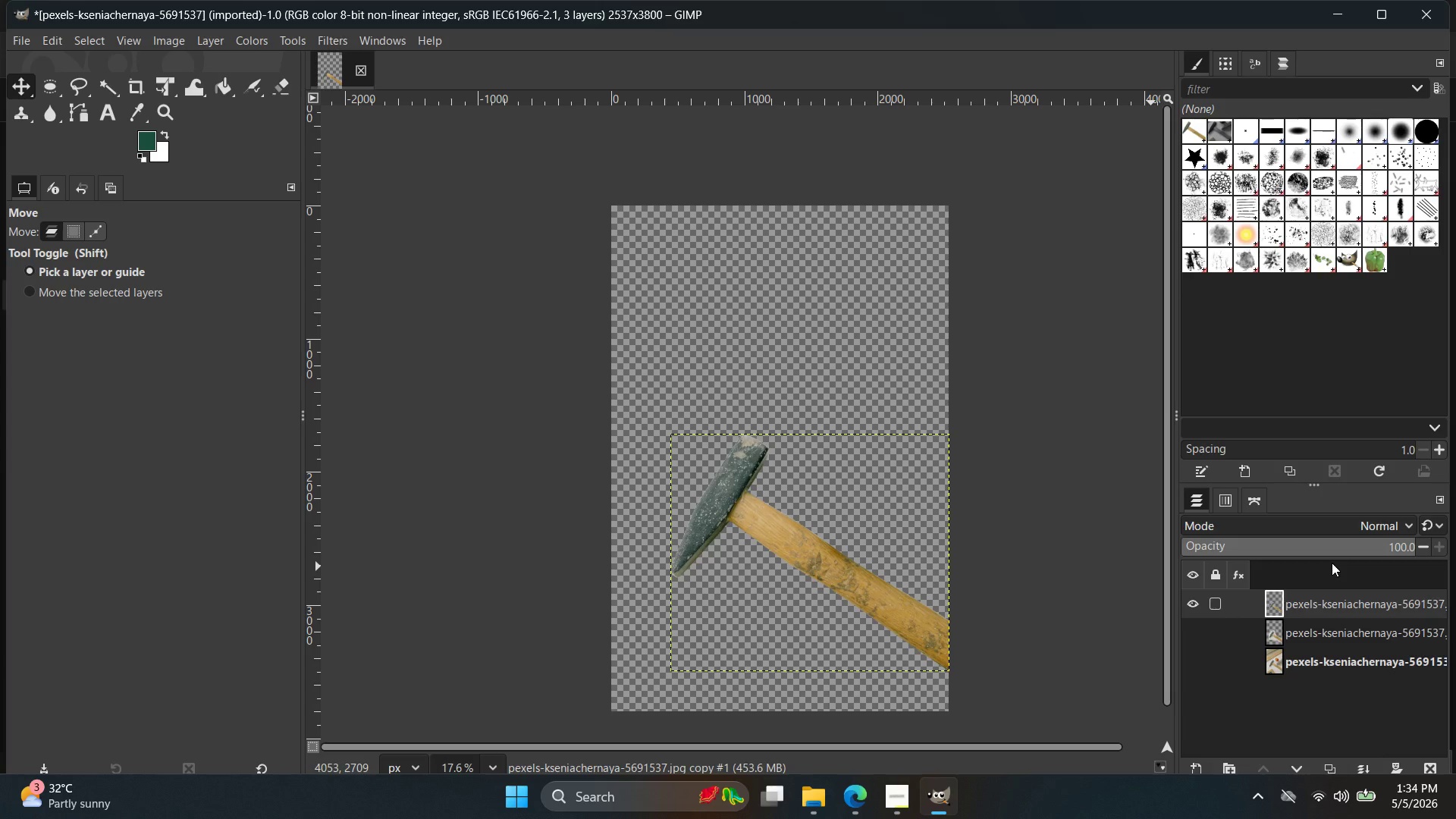 
wait(81.31)
 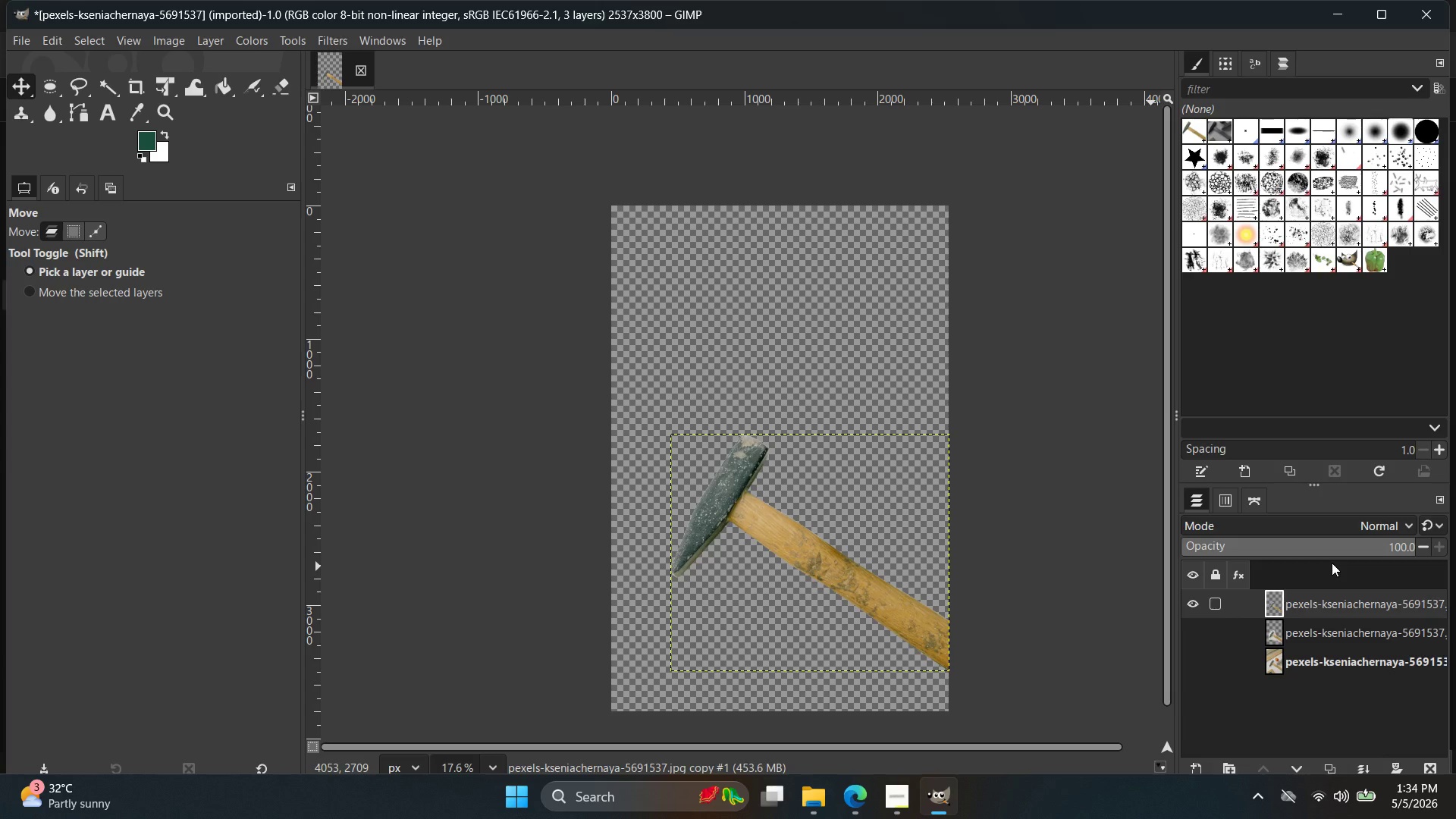 
left_click([1455, 365])
 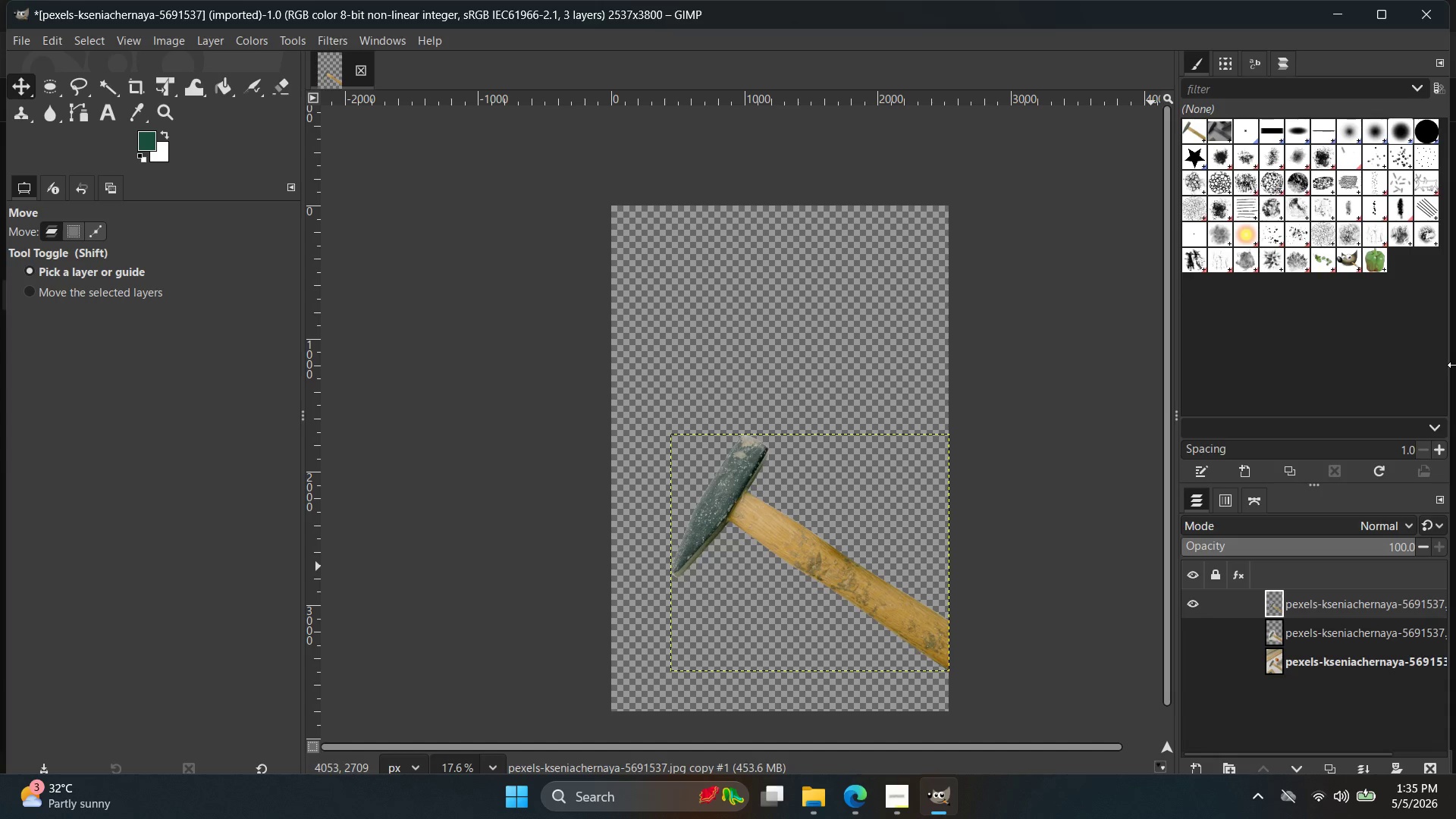 
right_click([1455, 365])
 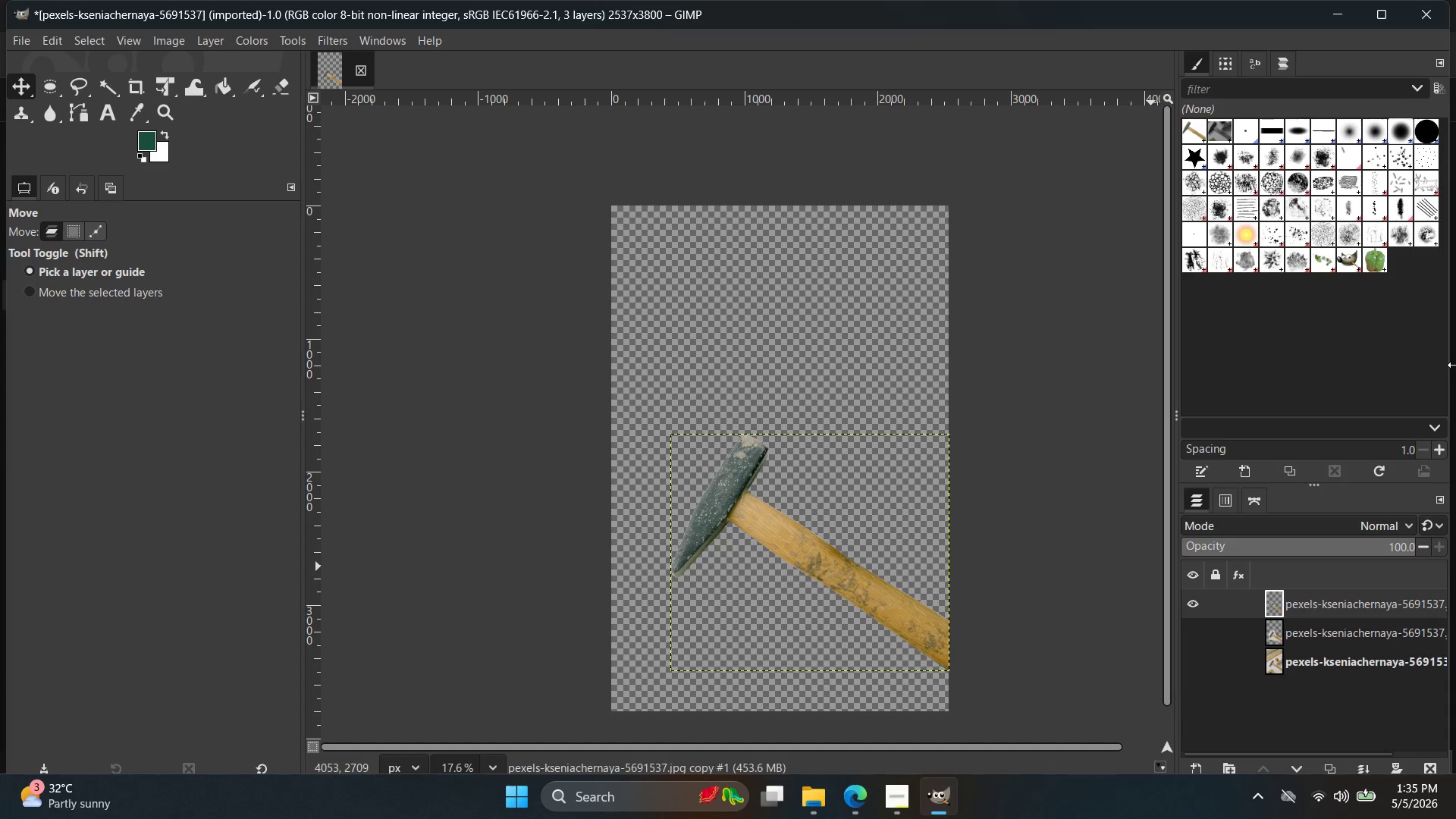 
scroll: coordinate [1455, 365], scroll_direction: down, amount: 1.0
 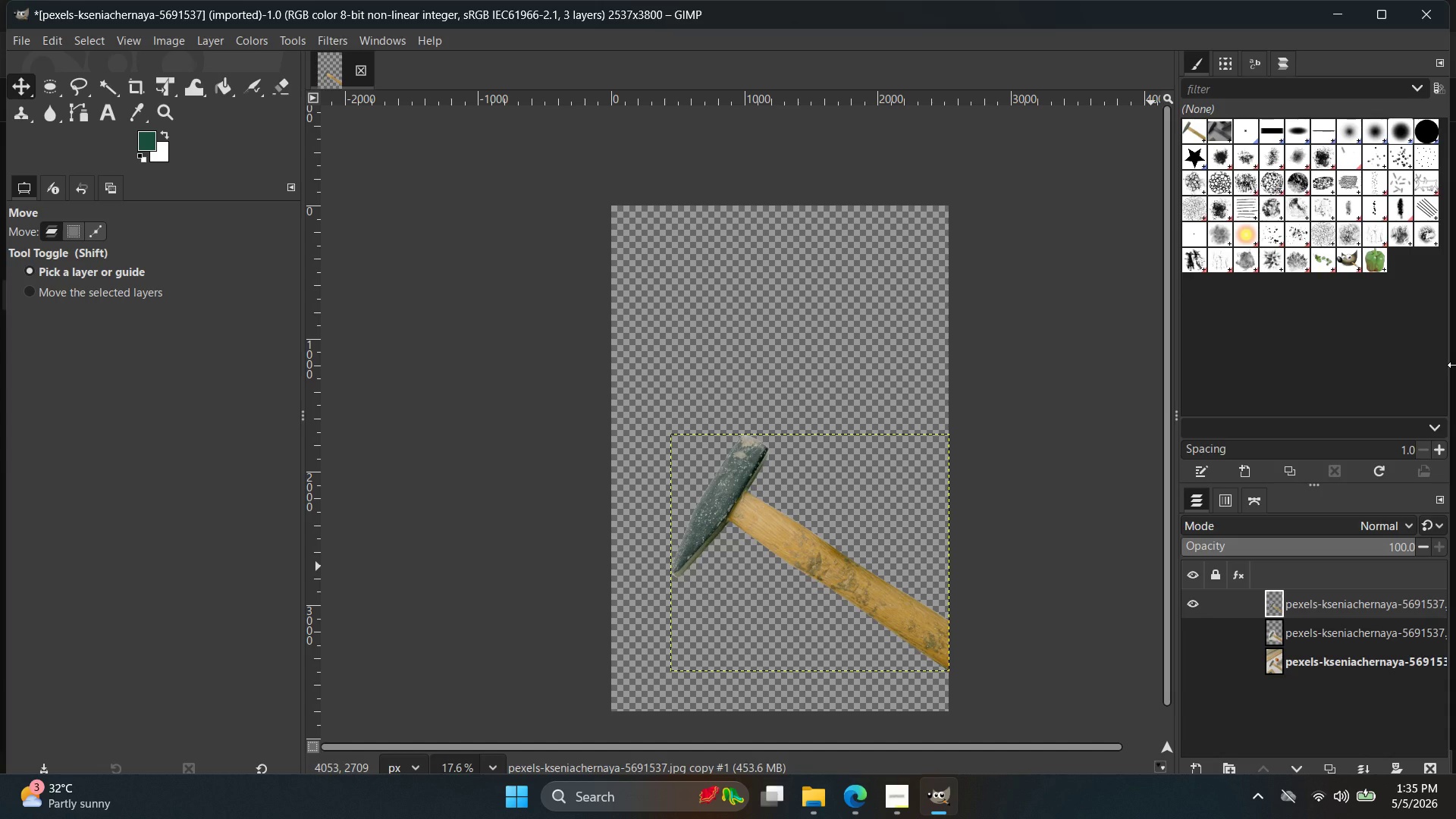 
wait(12.64)
 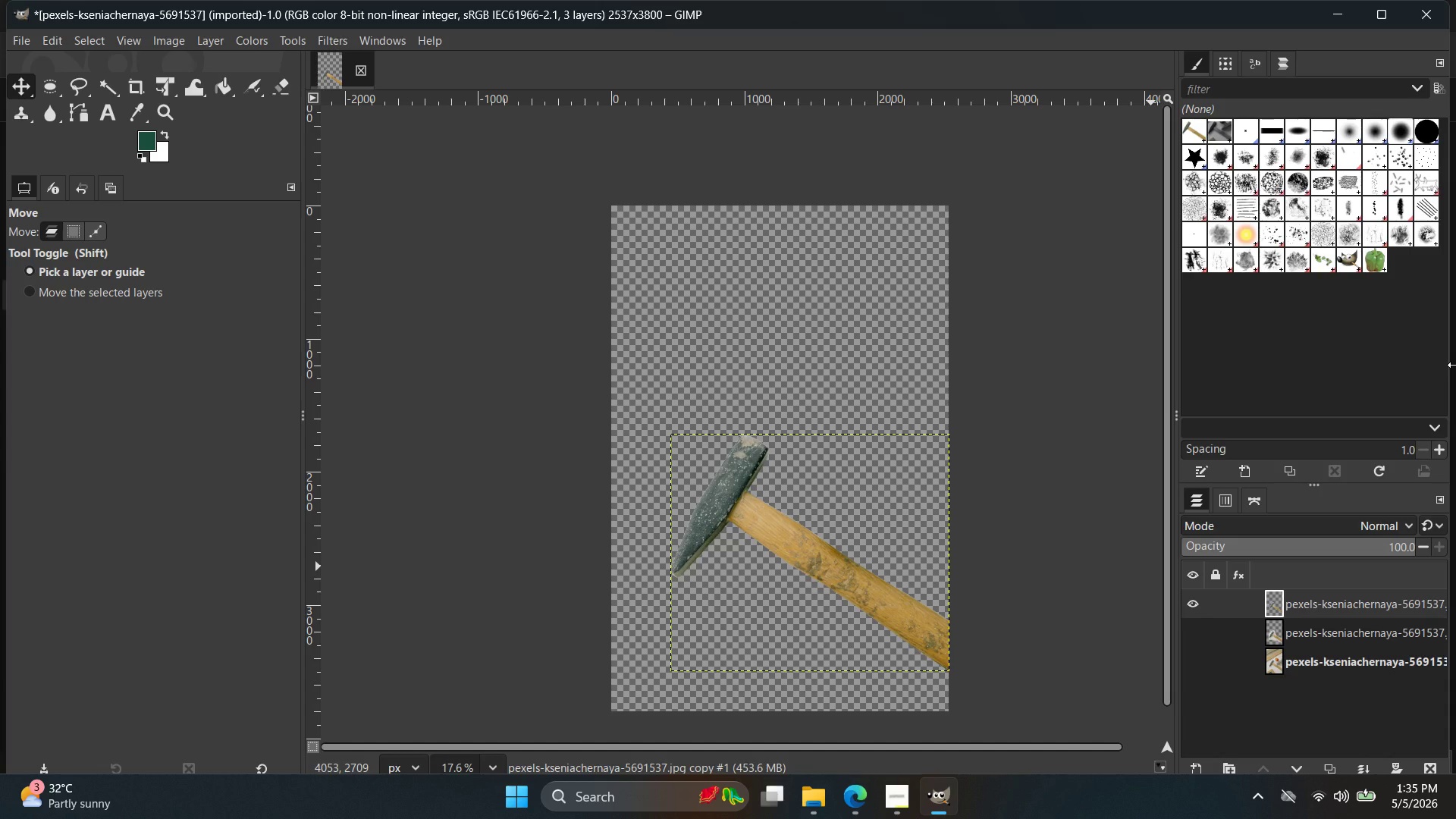 
double_click([1455, 365])
 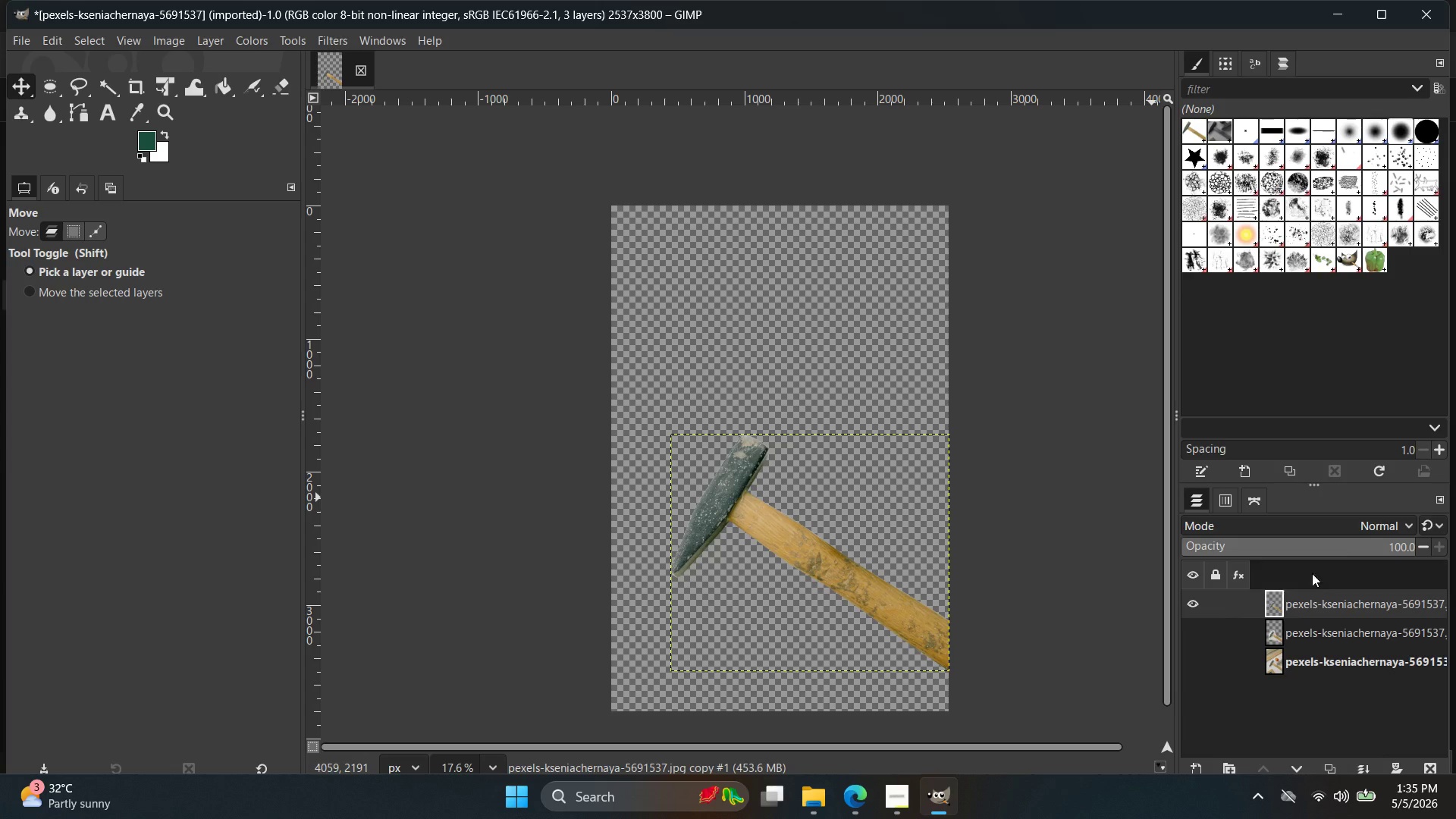 
double_click([1273, 632])
 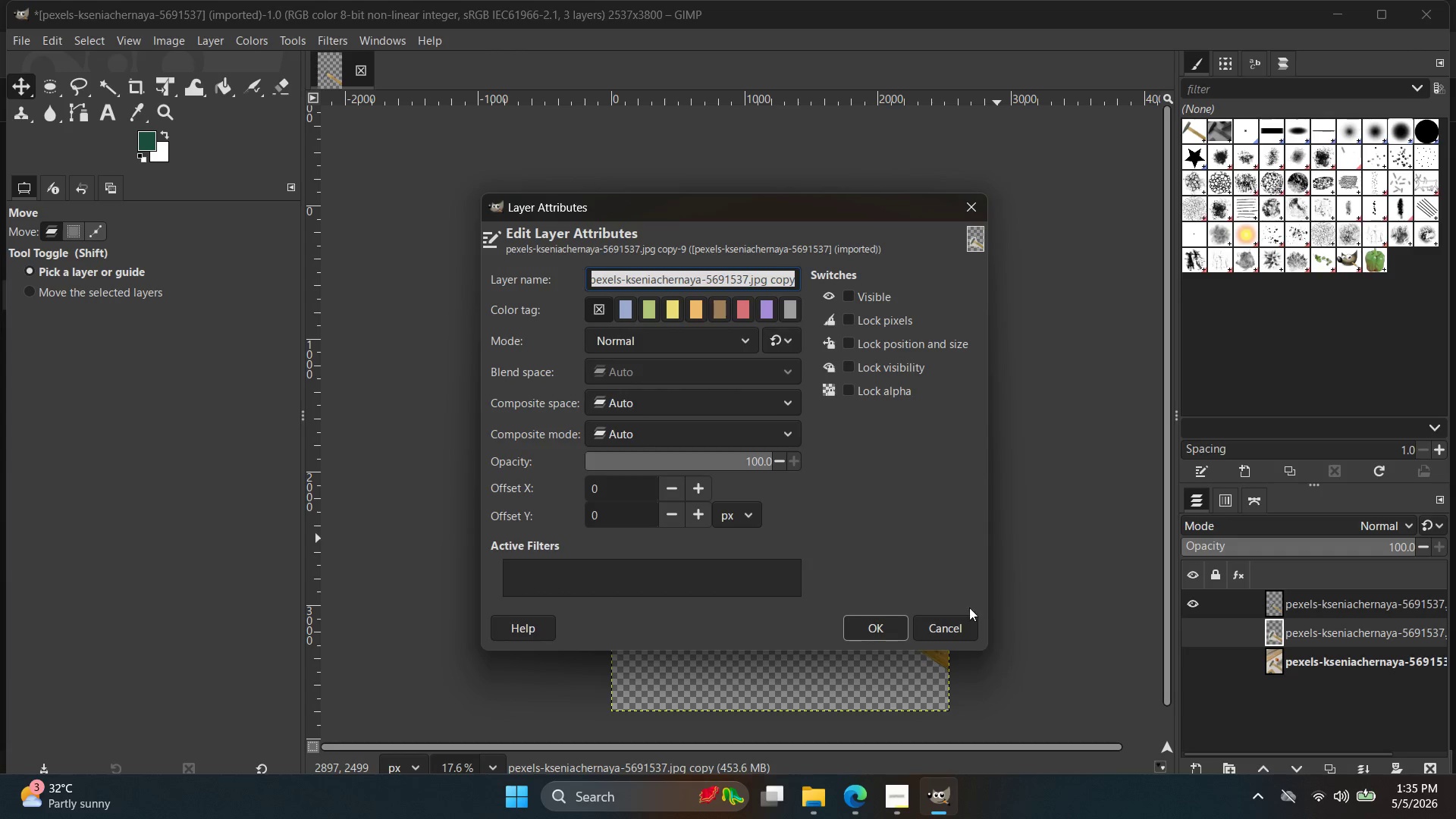 
left_click([954, 619])
 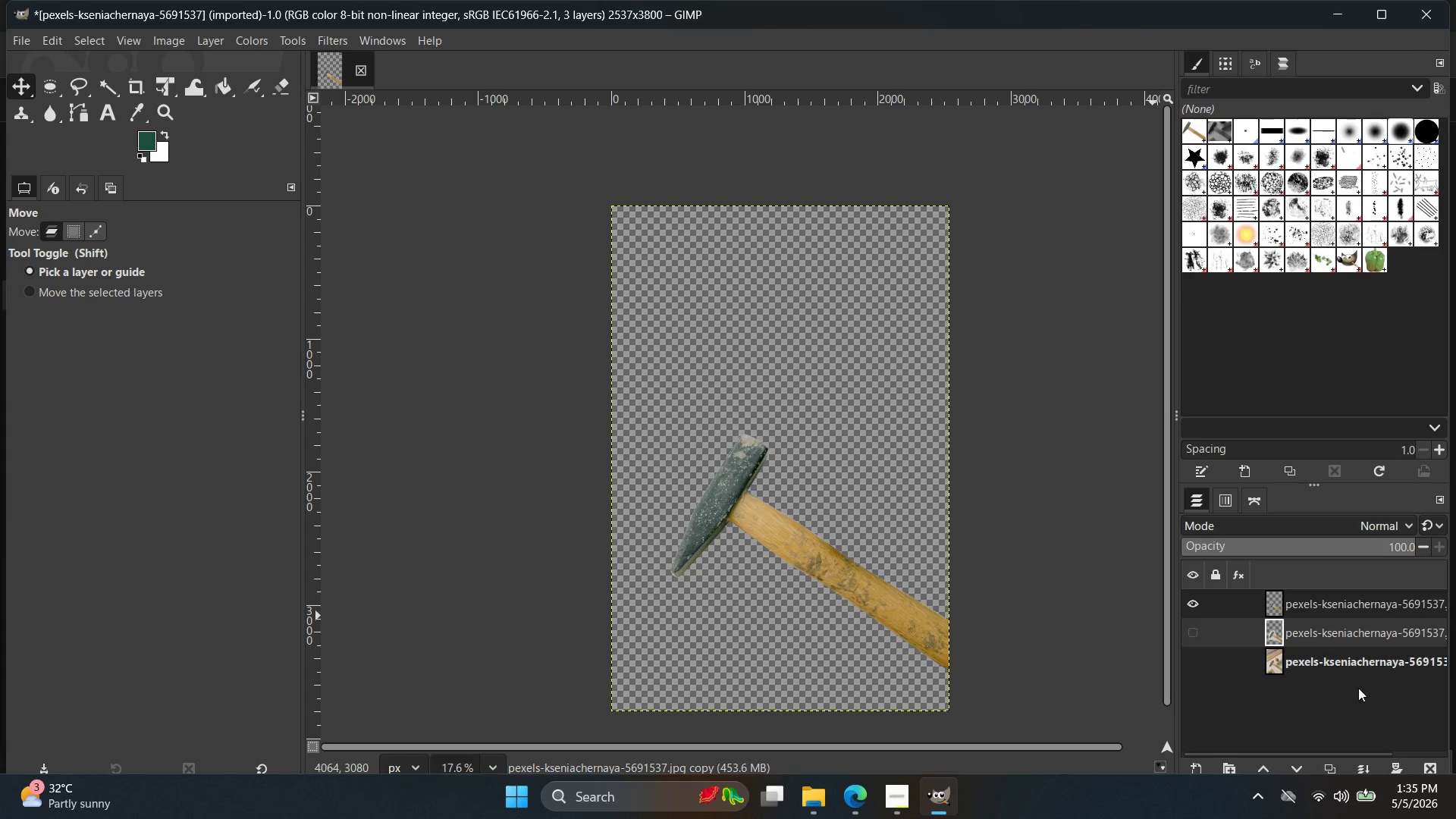 
left_click([1431, 770])
 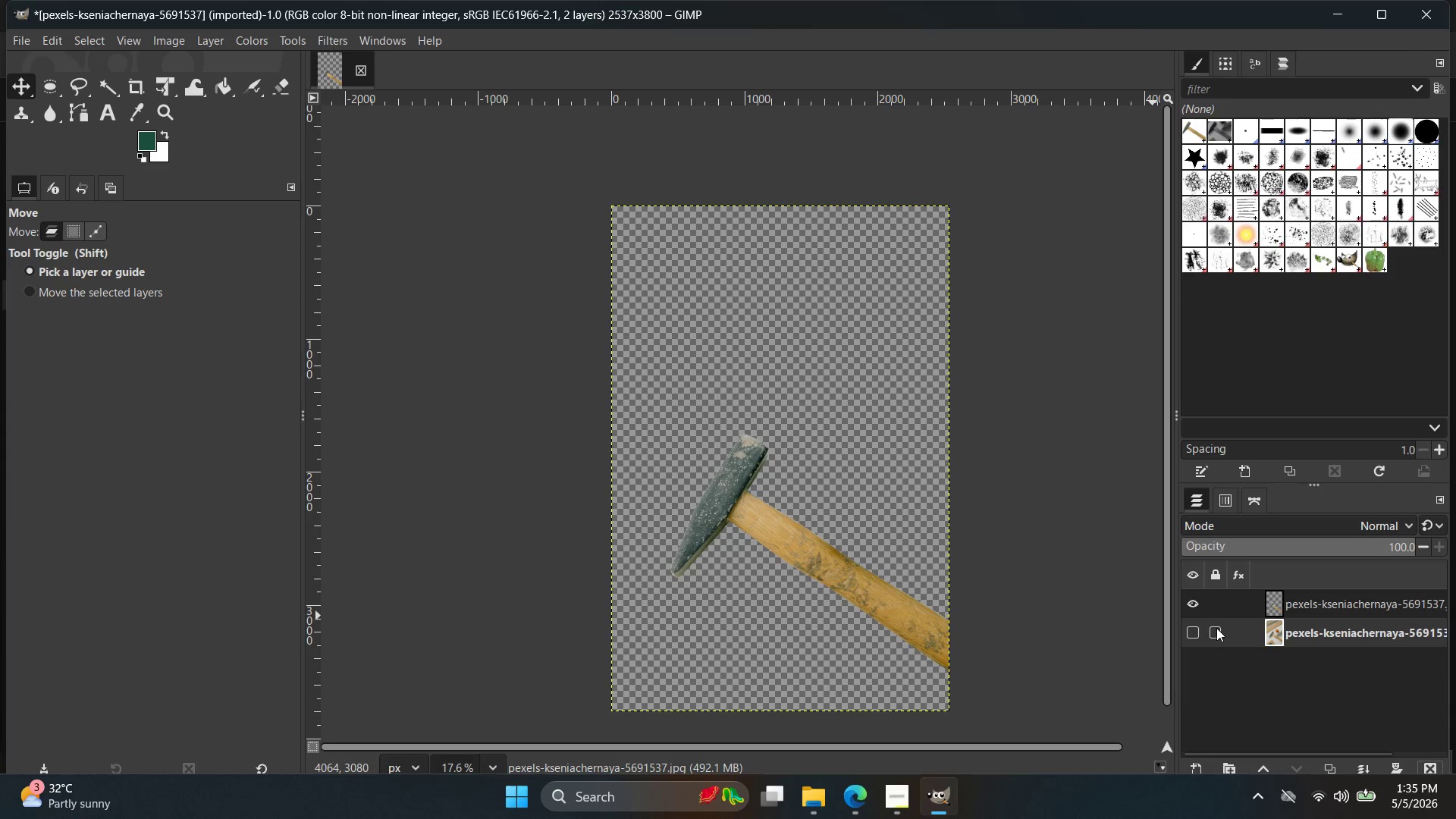 
left_click([1190, 632])
 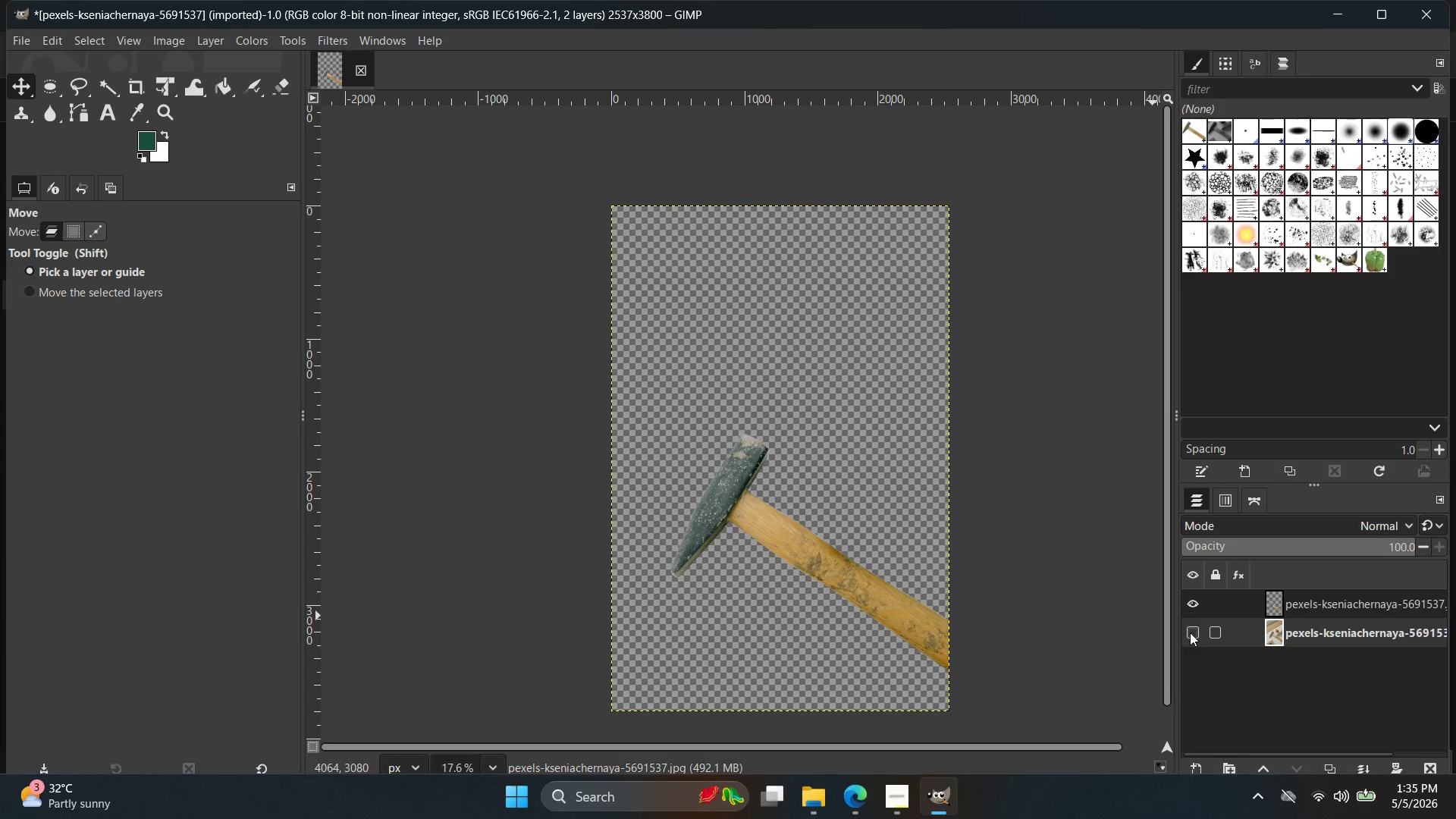 
double_click([1190, 632])
 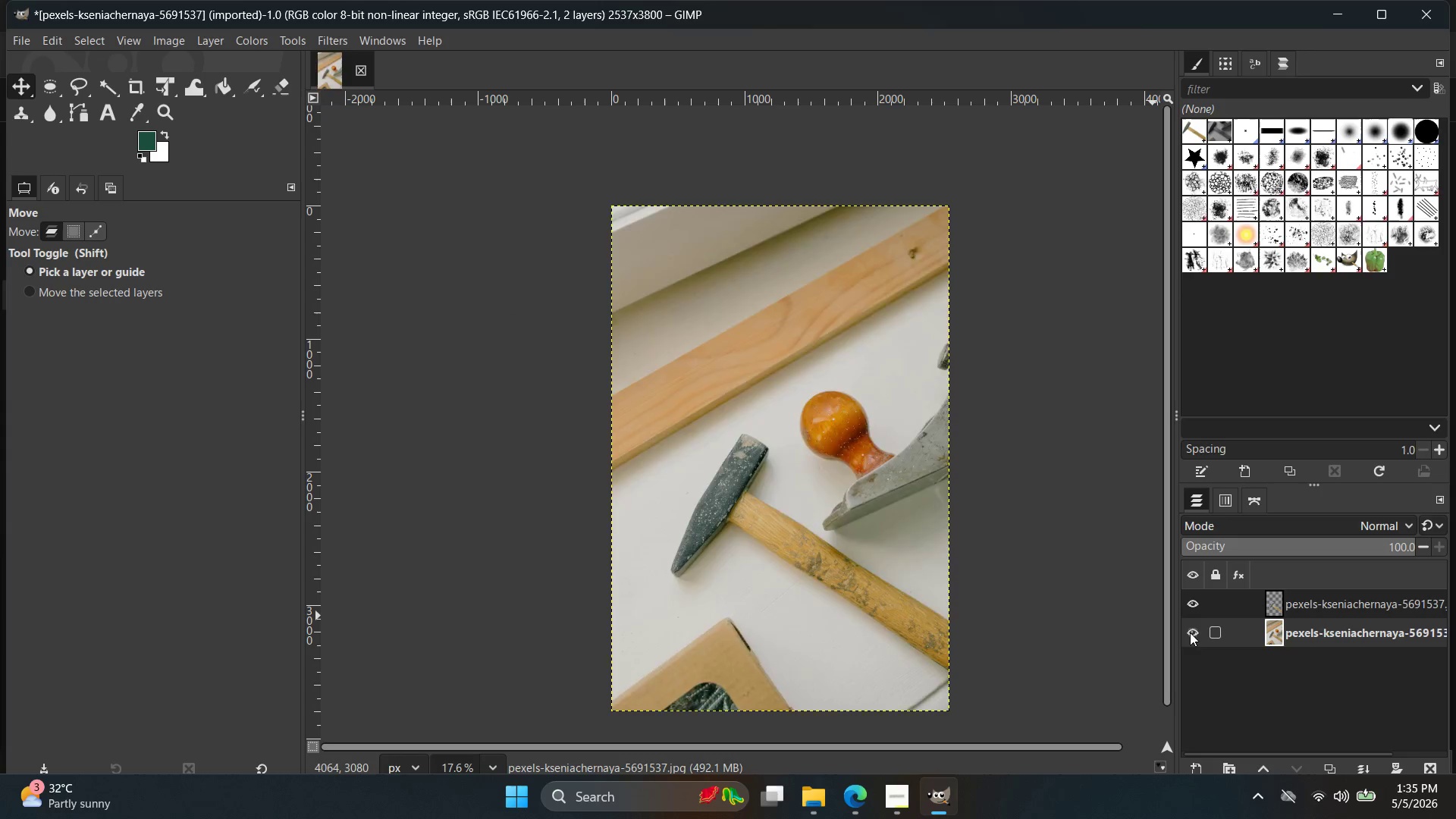 
triple_click([1190, 632])
 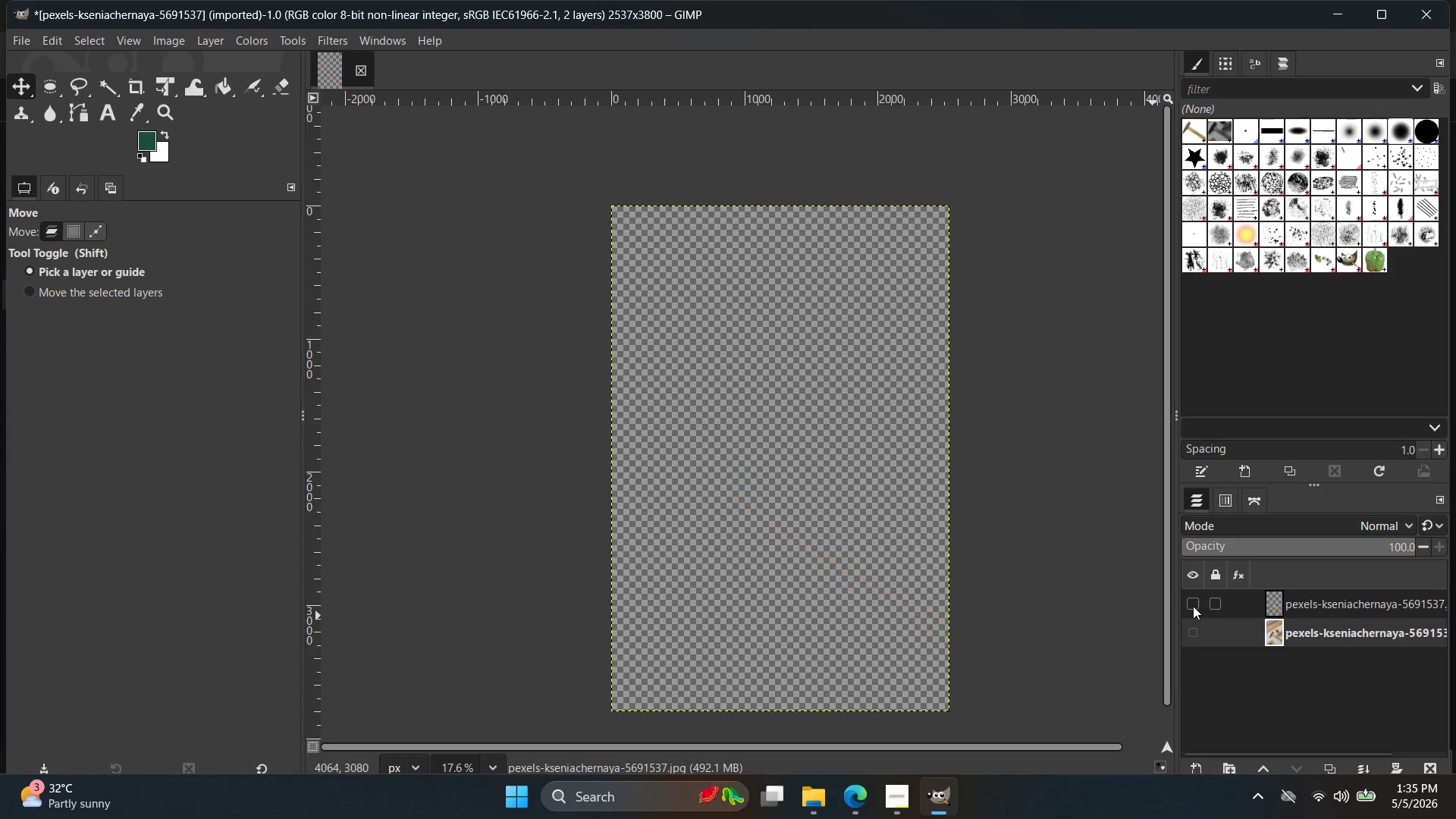 
double_click([1197, 641])
 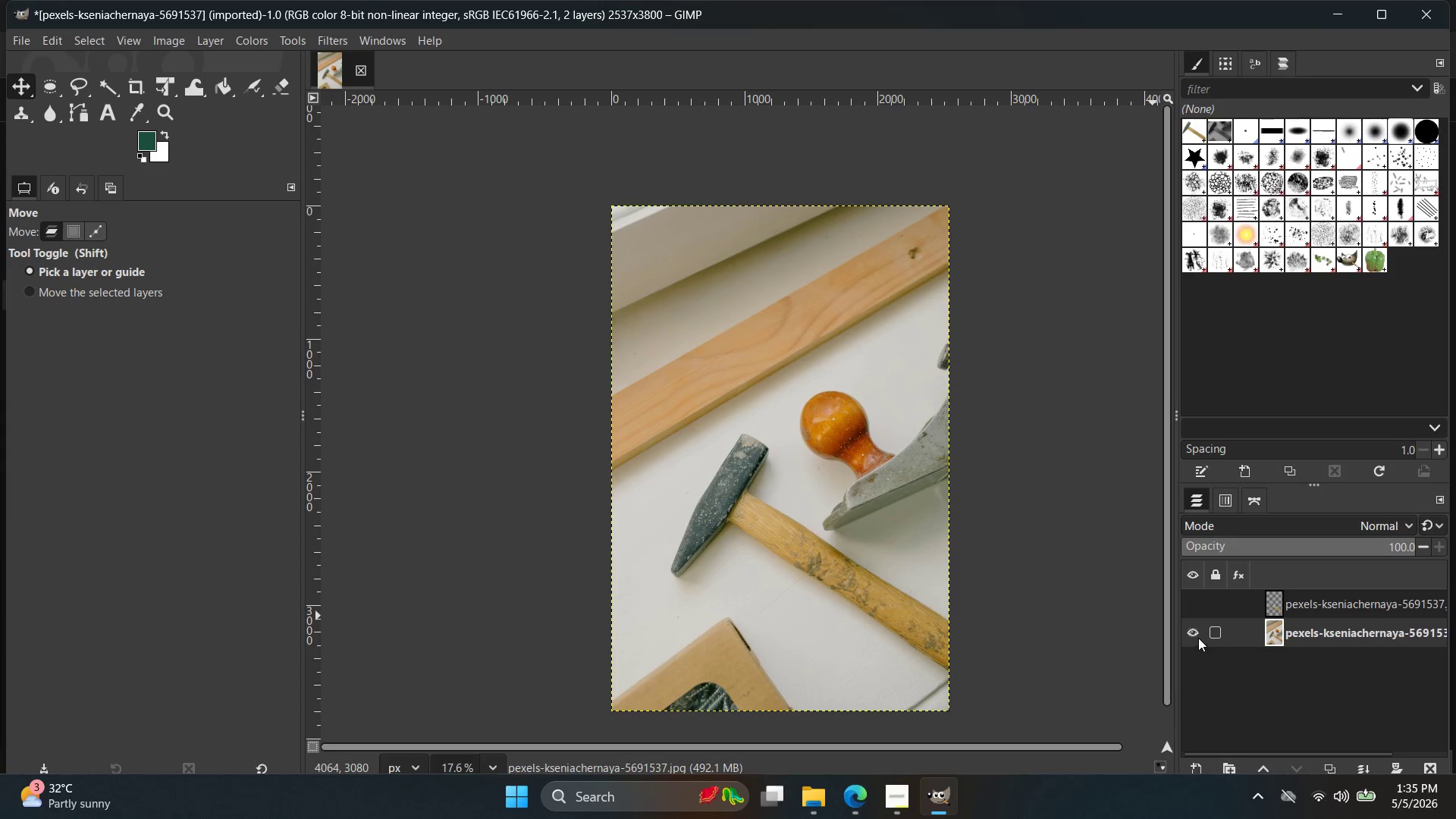 
triple_click([1198, 638])
 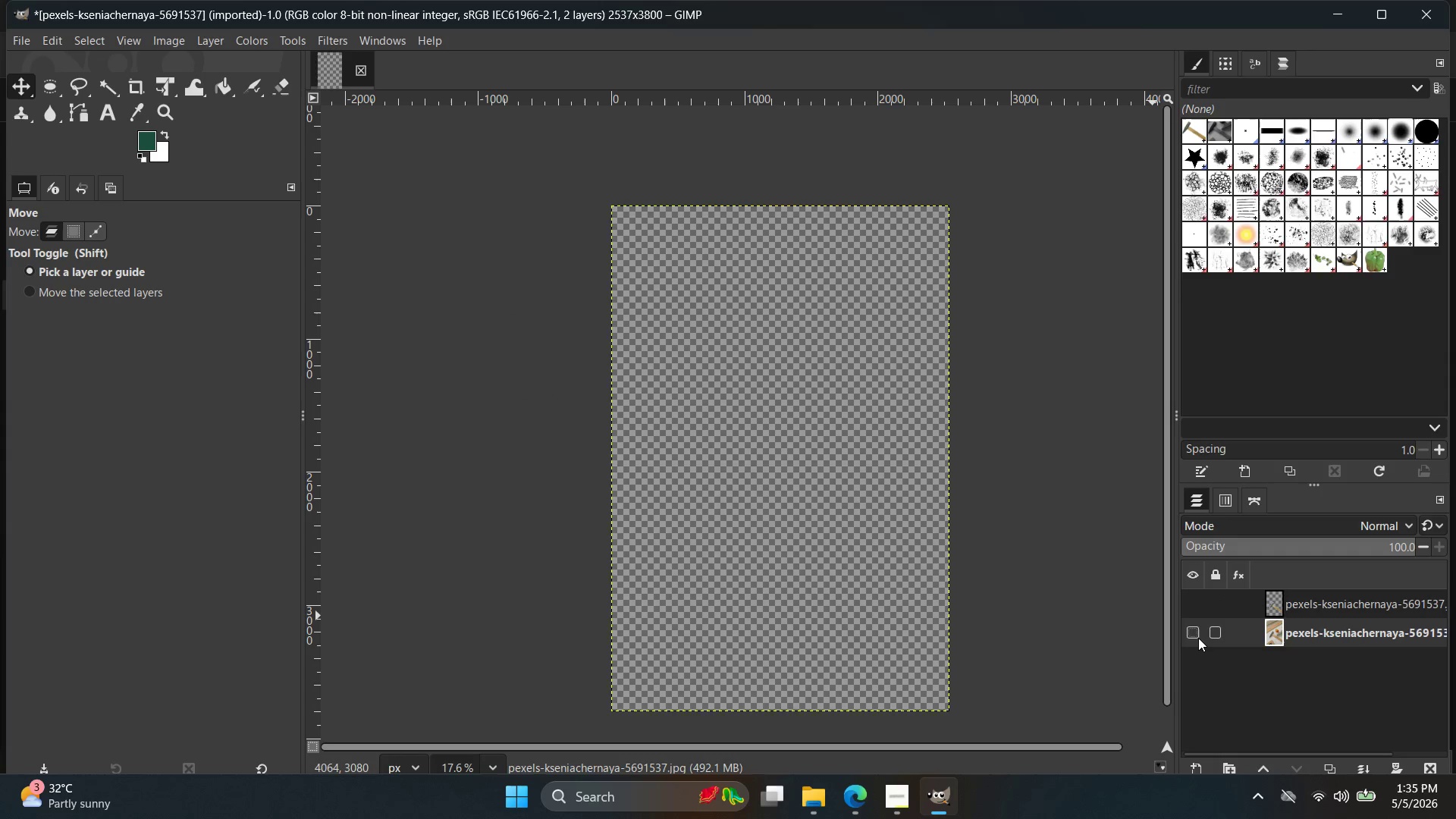 
triple_click([1198, 638])
 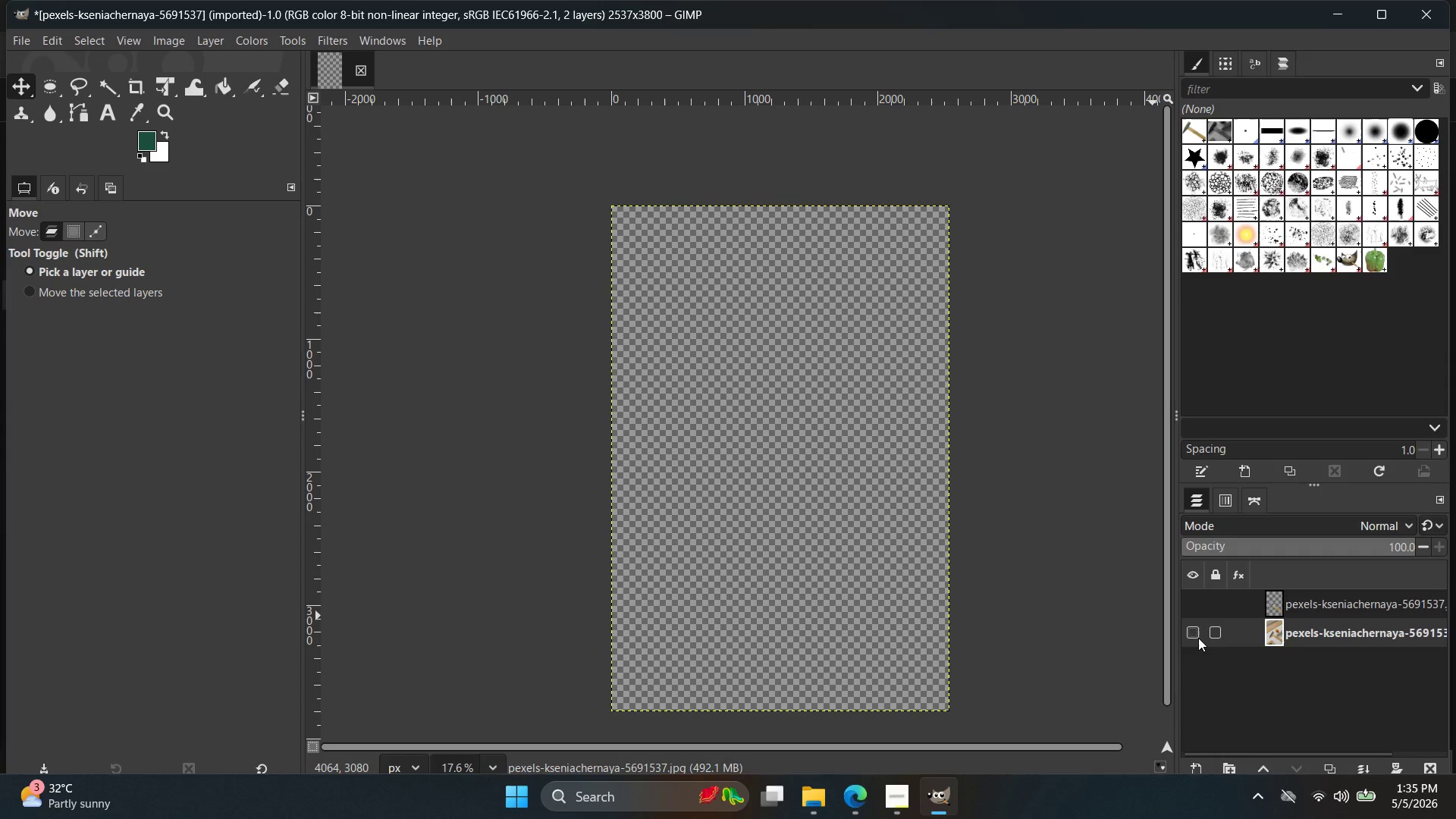 
triple_click([1198, 638])
 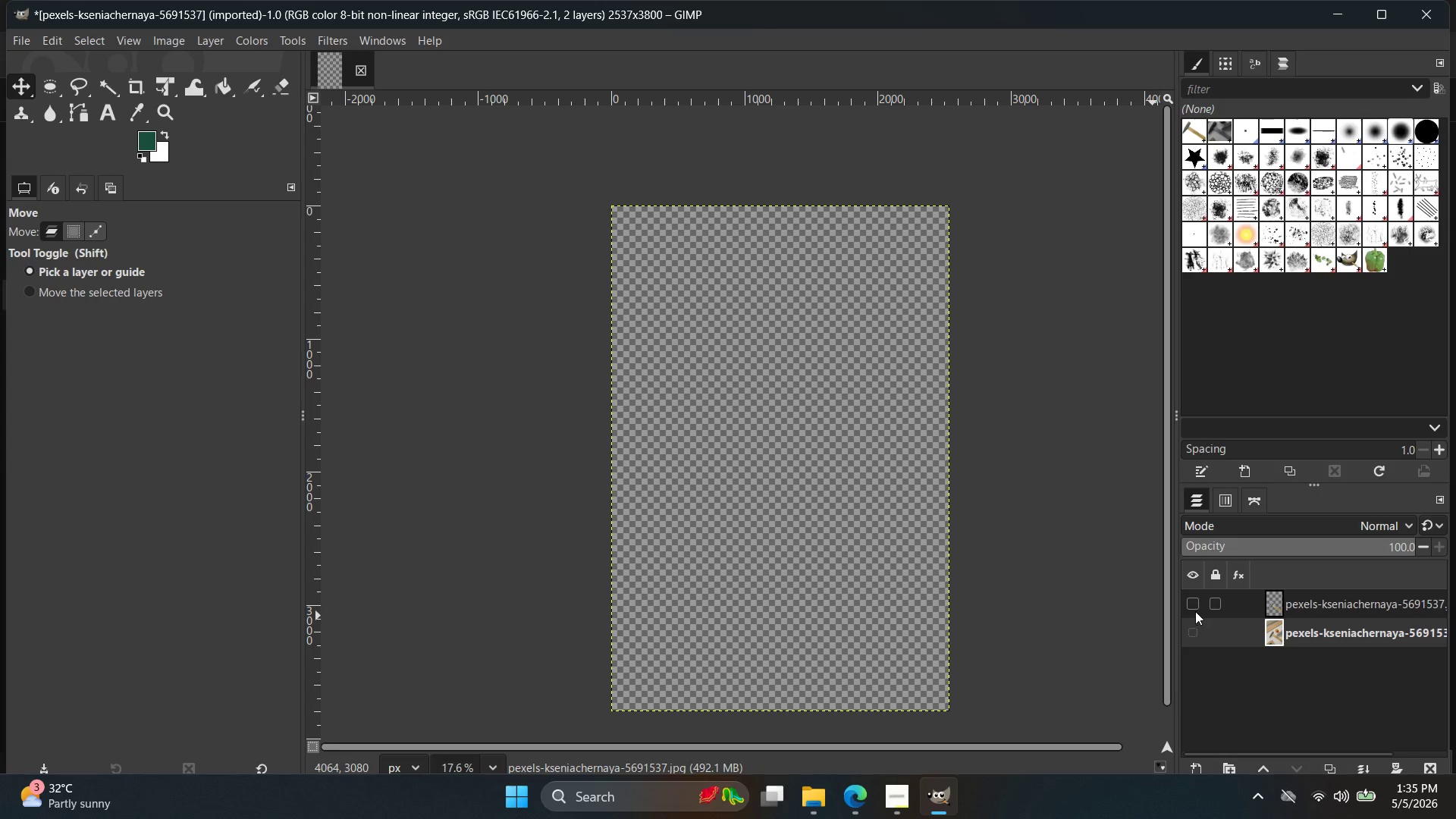 
left_click([1193, 609])
 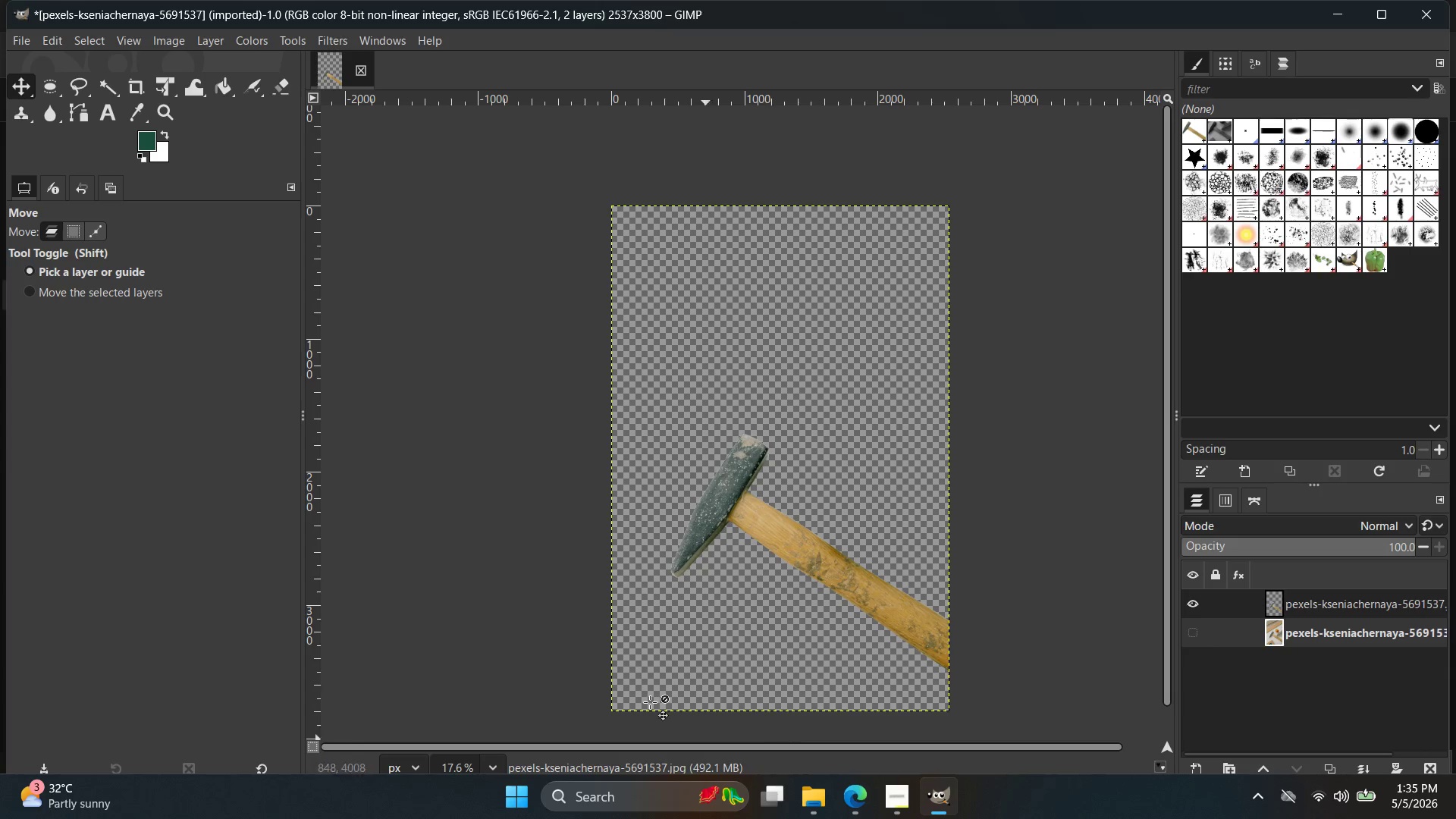 
key(Z)
 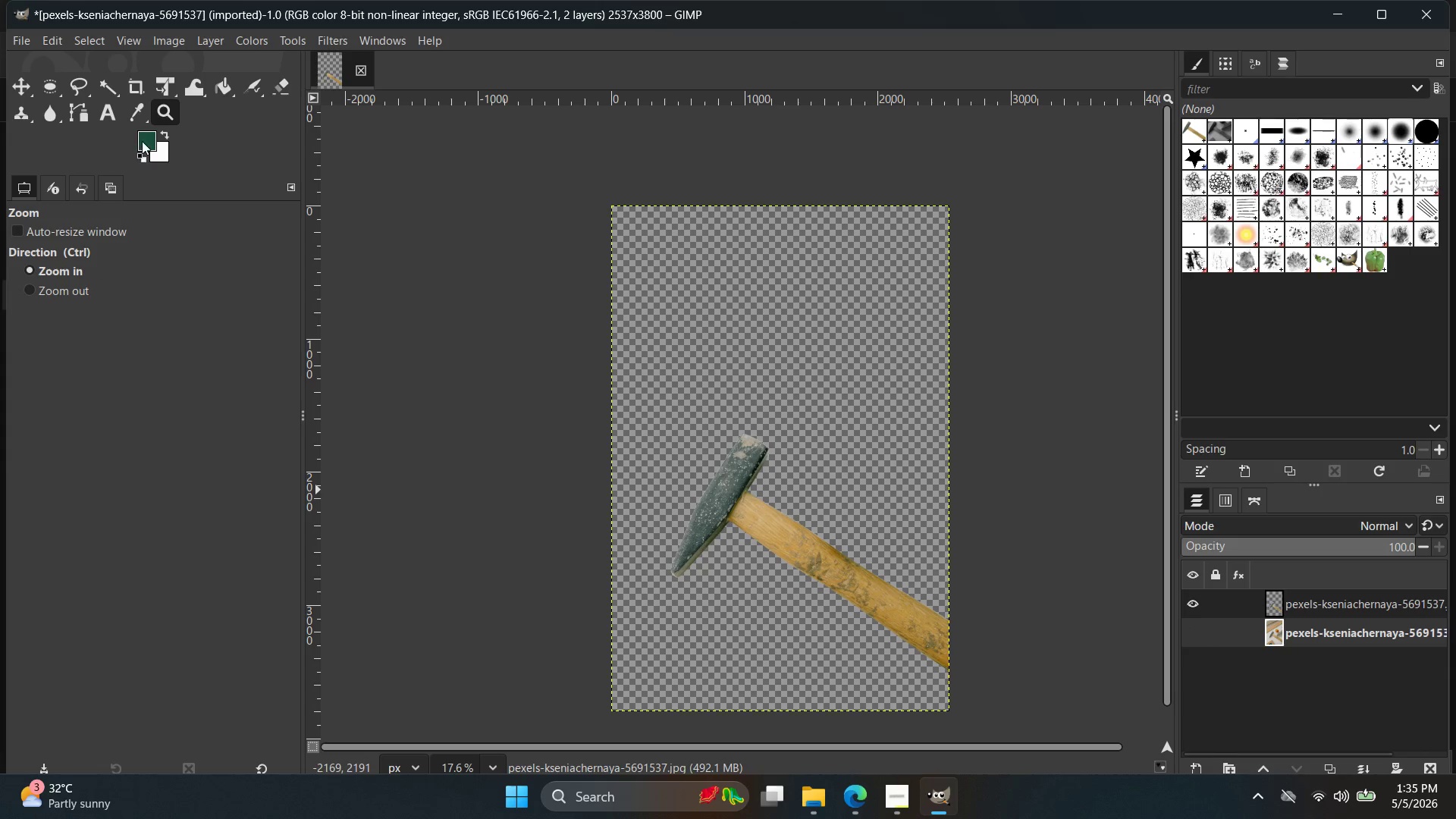 
double_click([142, 141])
 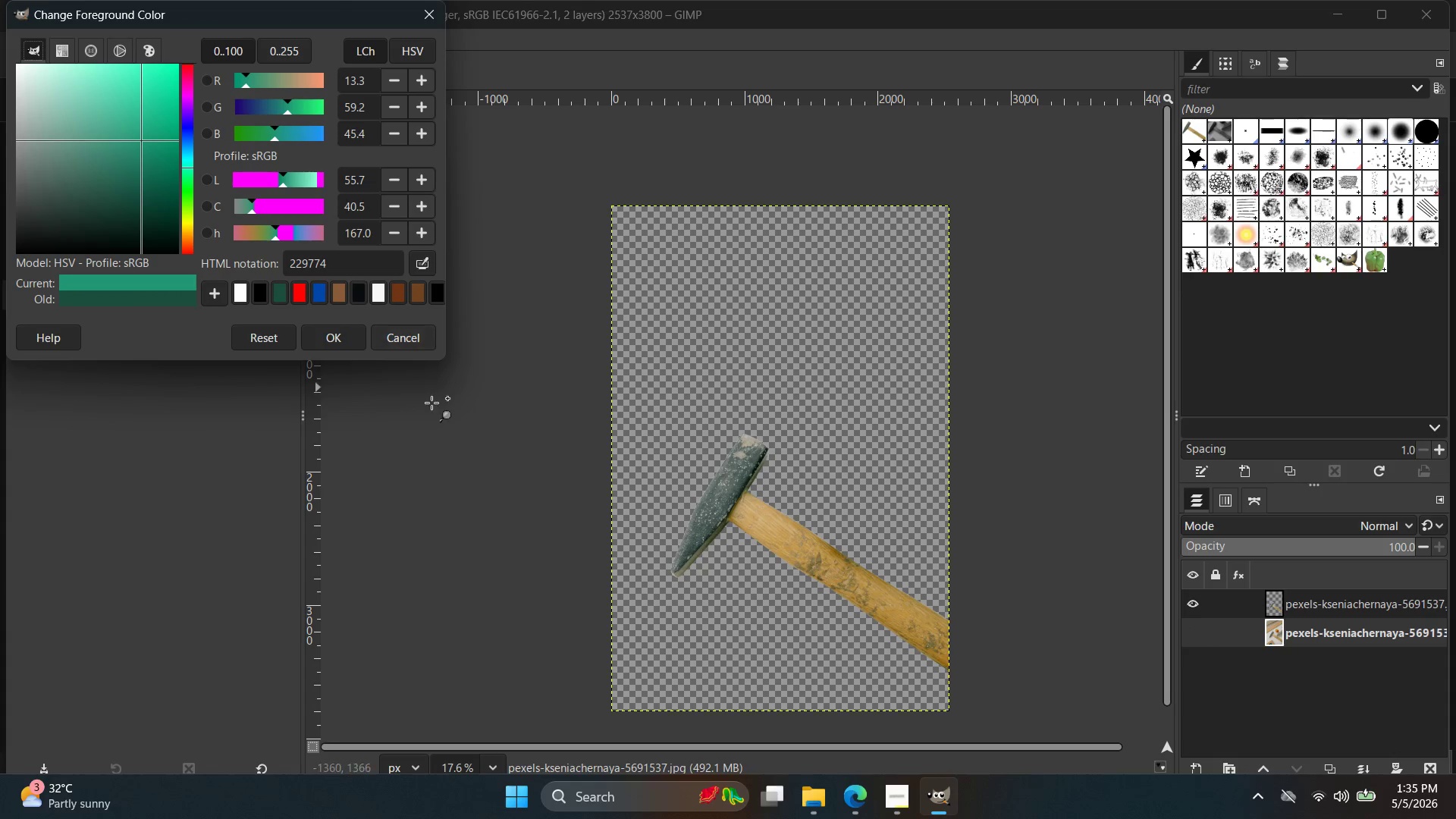 
key(Alt+Tab)
 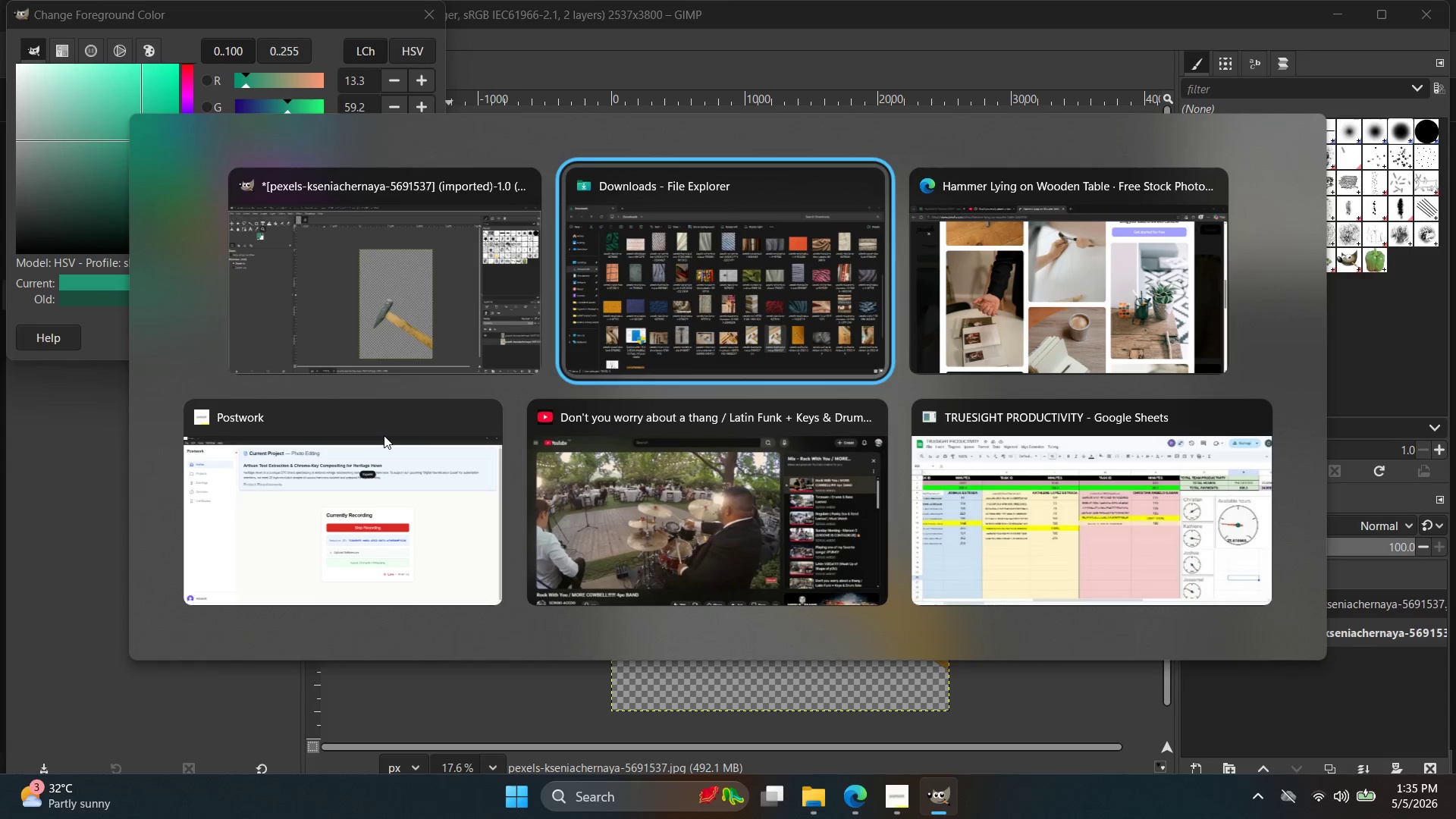 
key(Alt+Tab)
 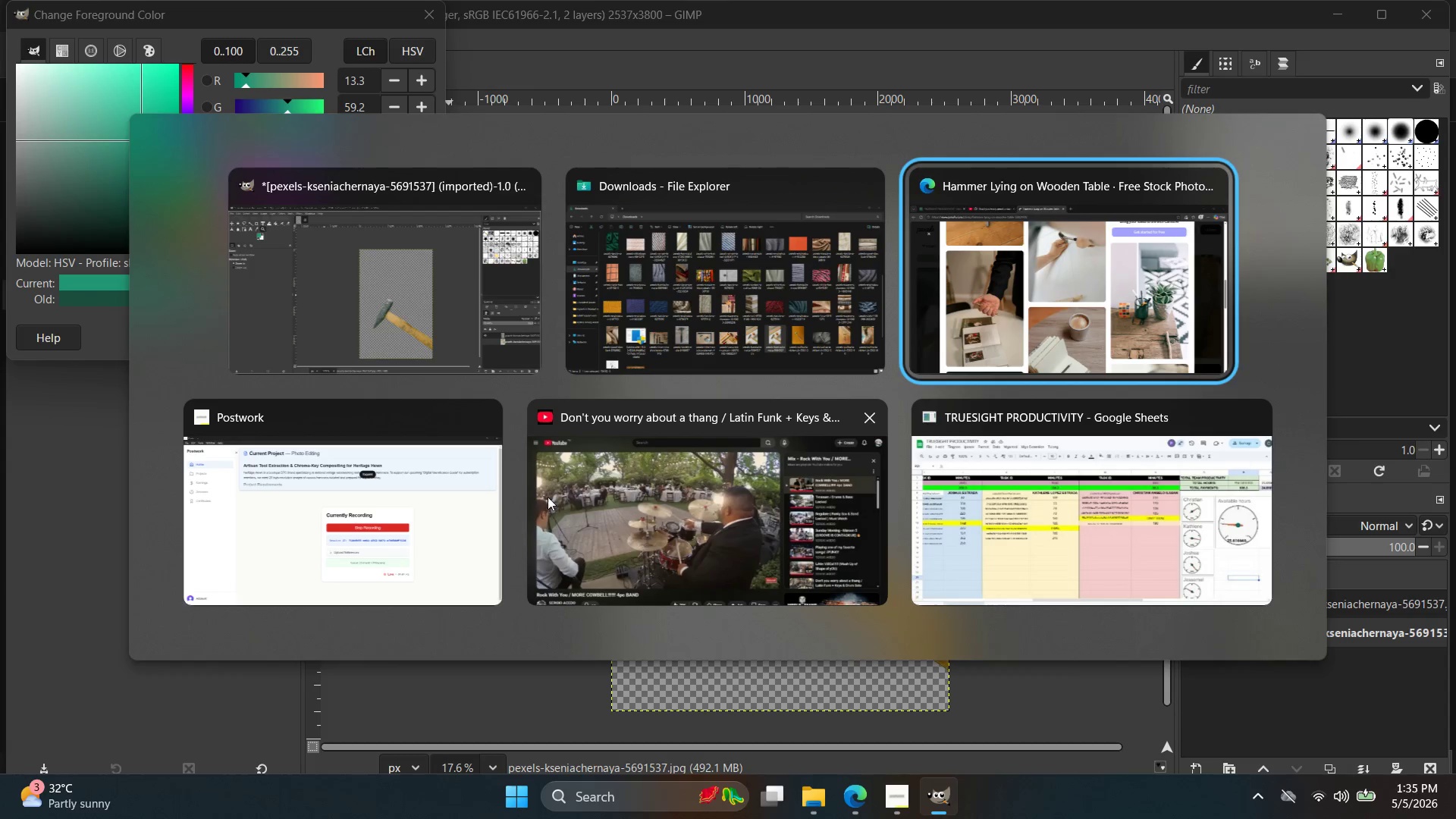 
left_click([407, 522])